 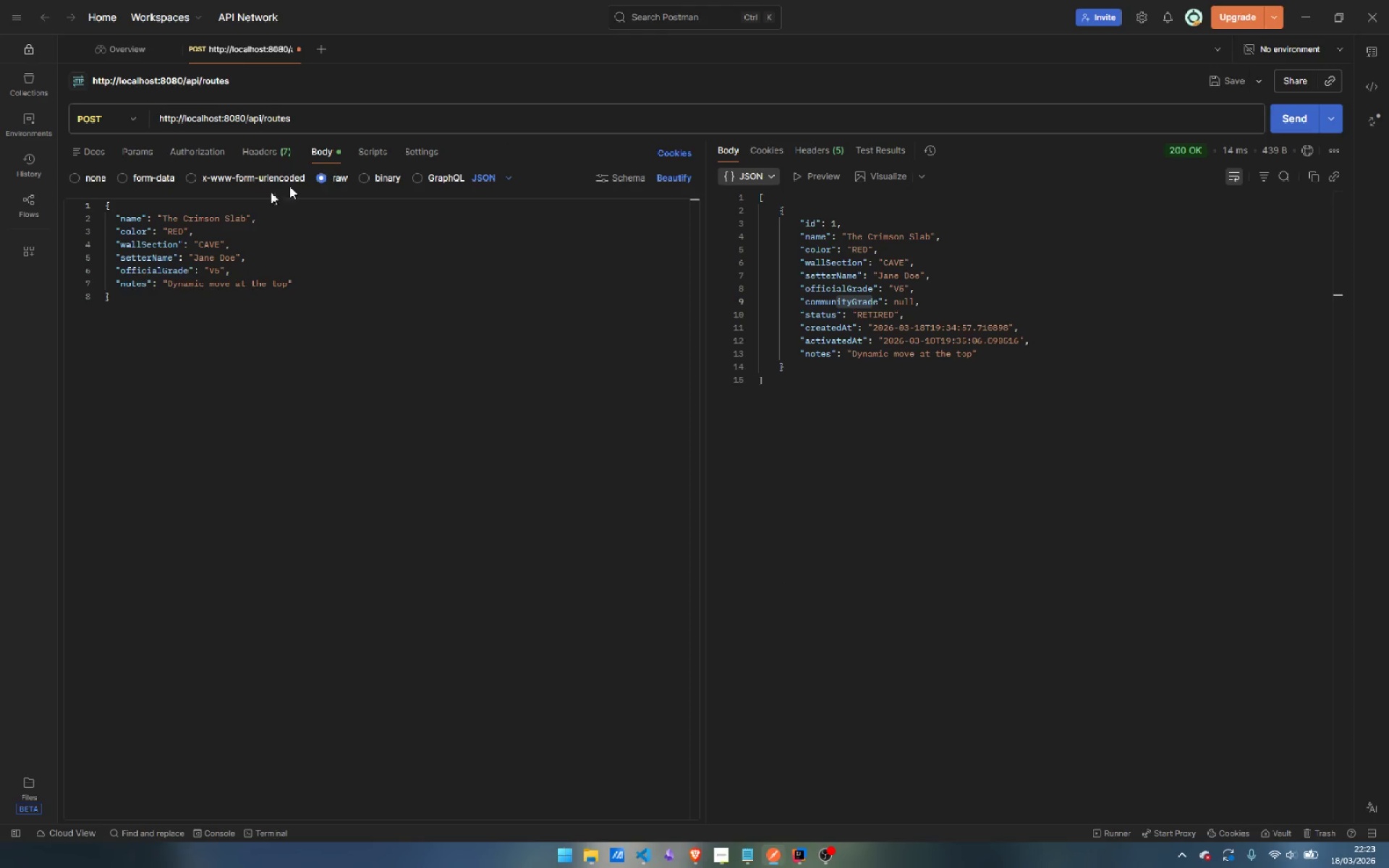 
double_click([208, 243])
 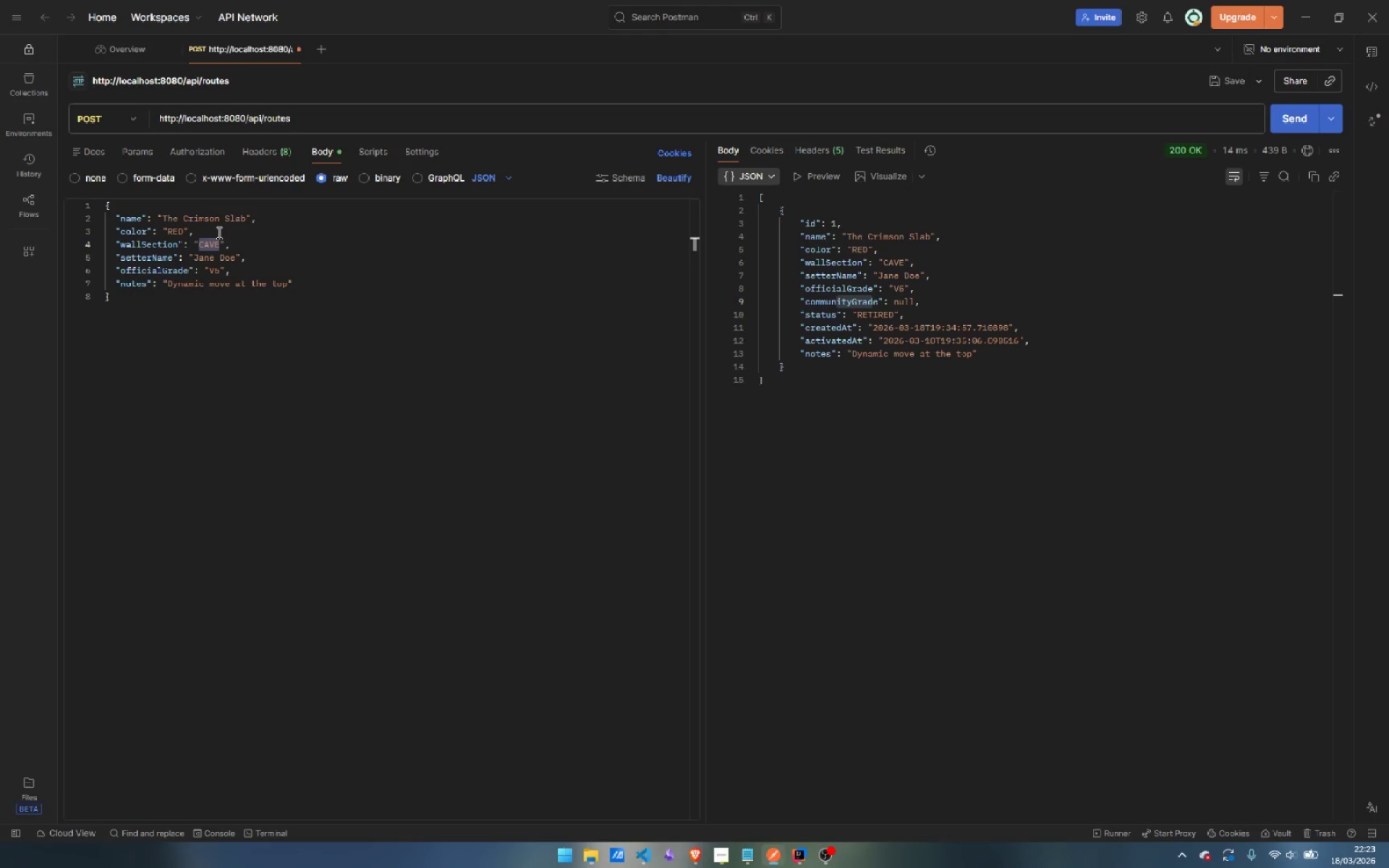 
type(SLAB)
 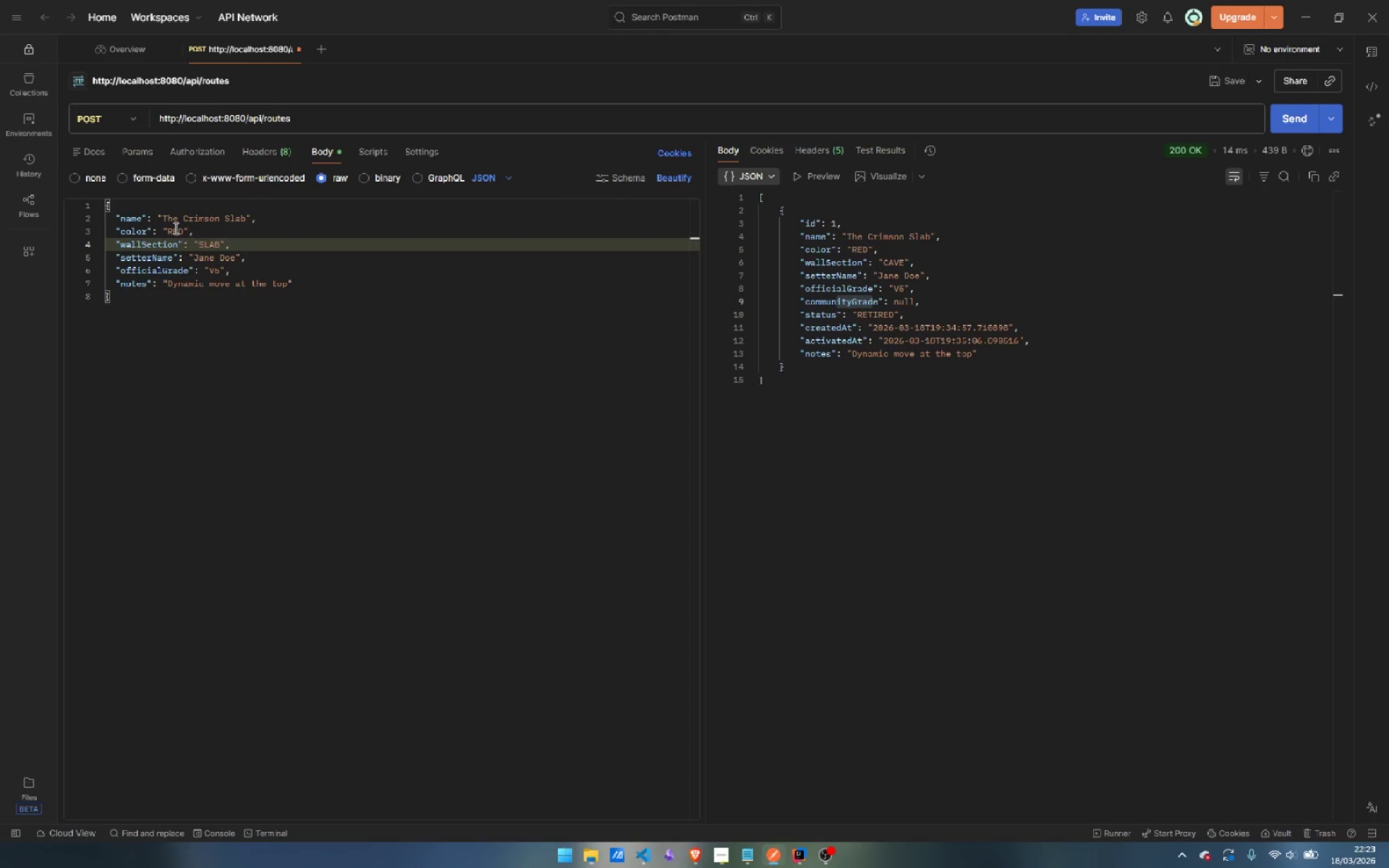 
double_click([174, 228])
 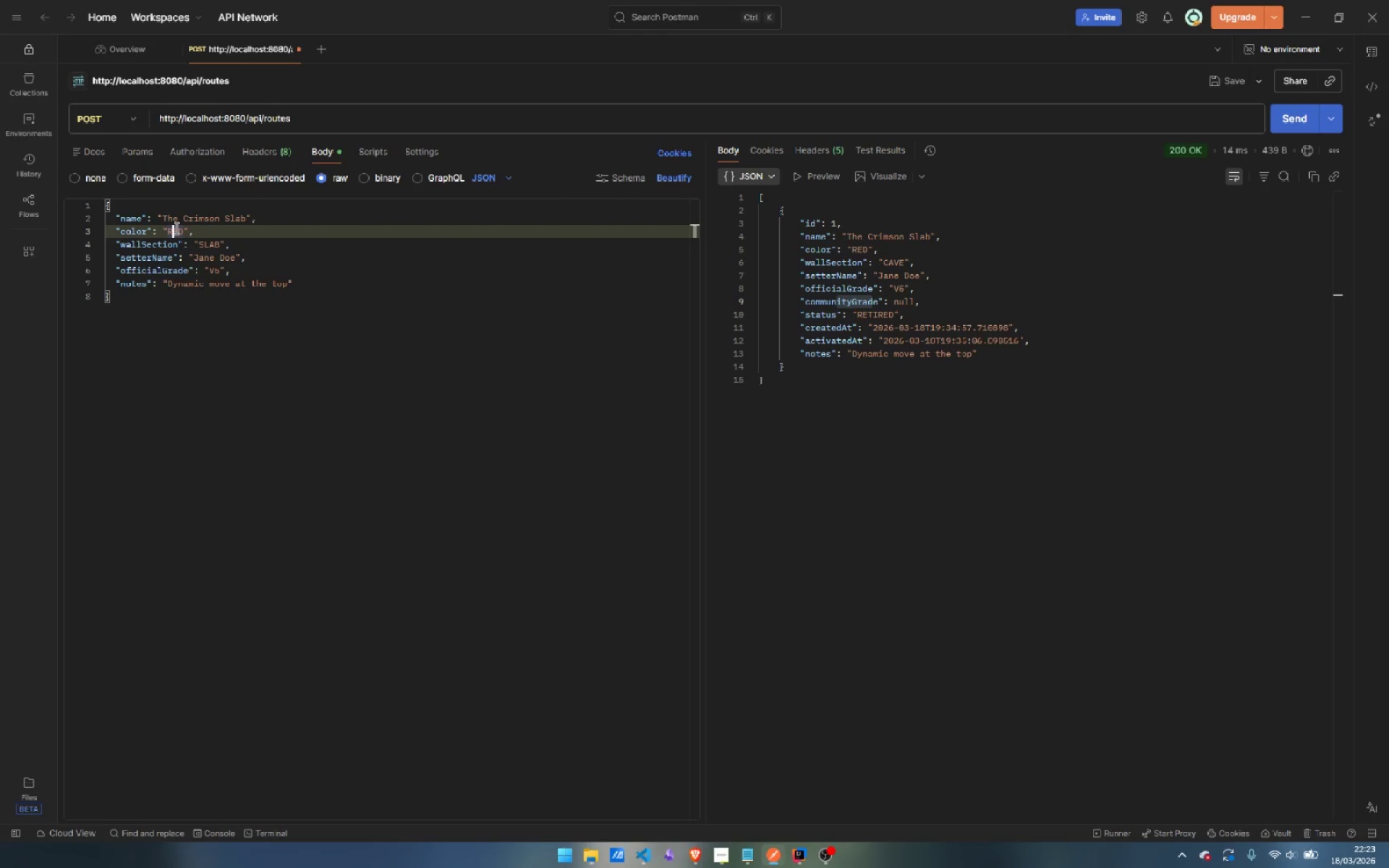 
double_click([175, 228])
 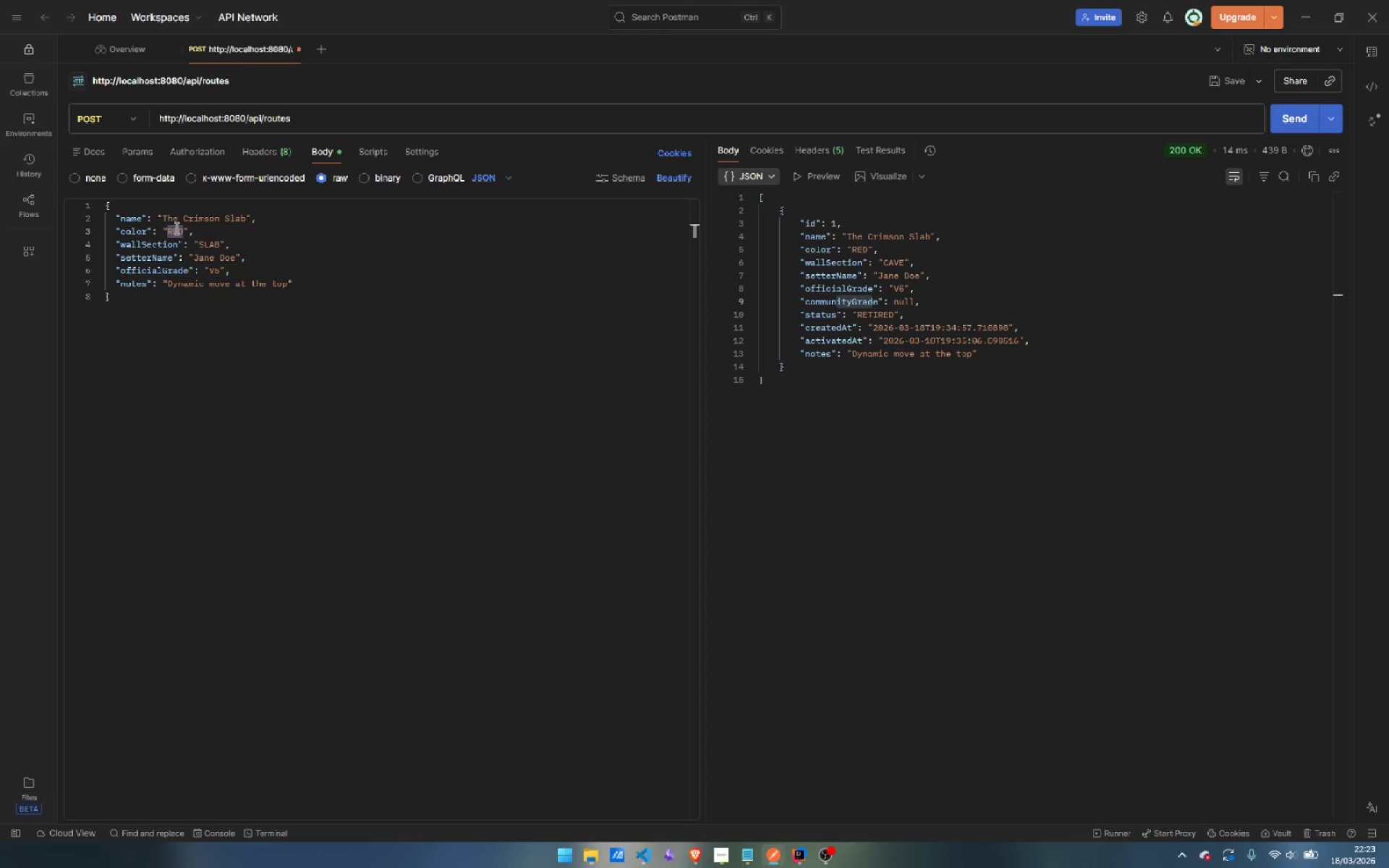 
type(BLUE)
 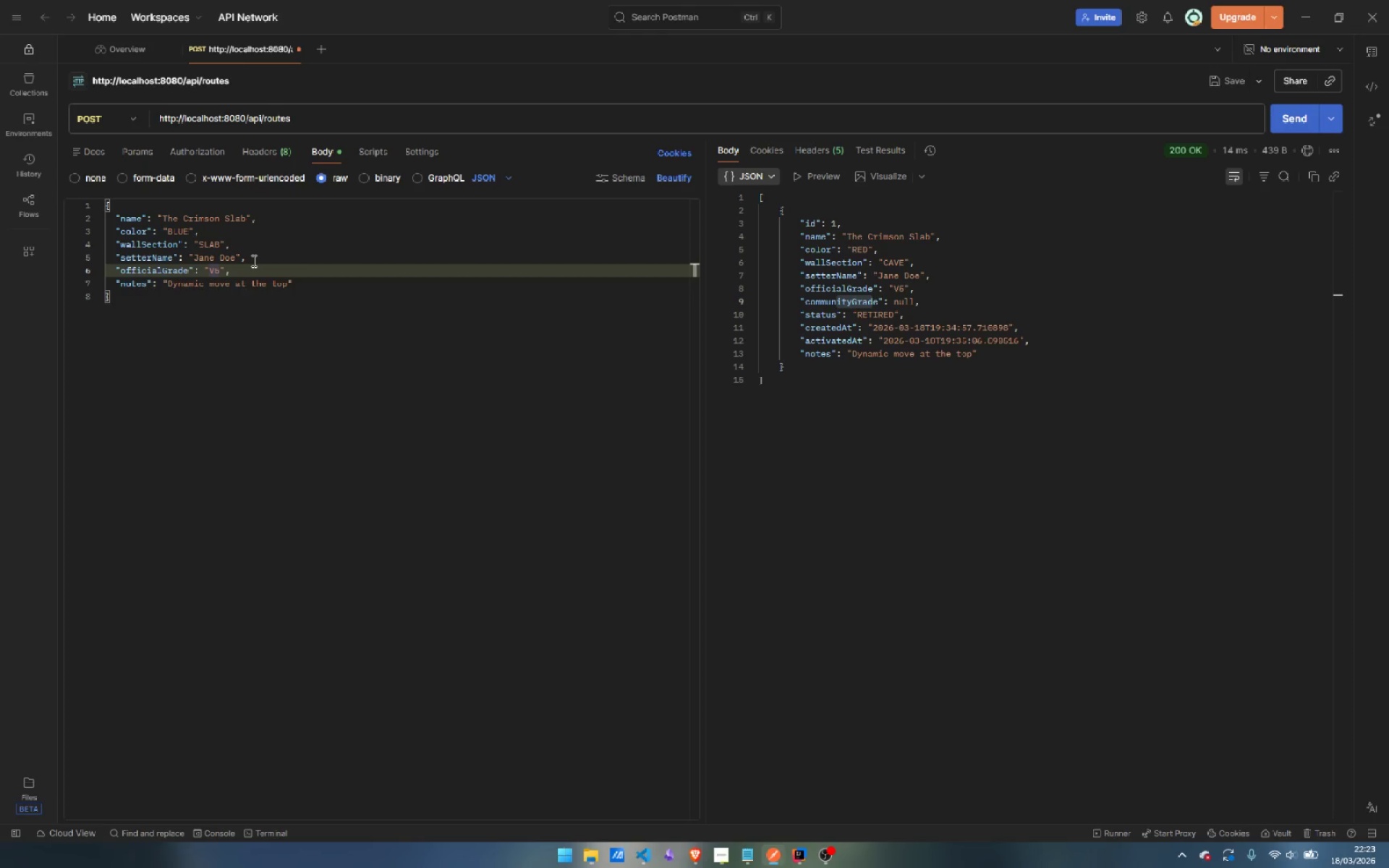 
key(Backspace)
 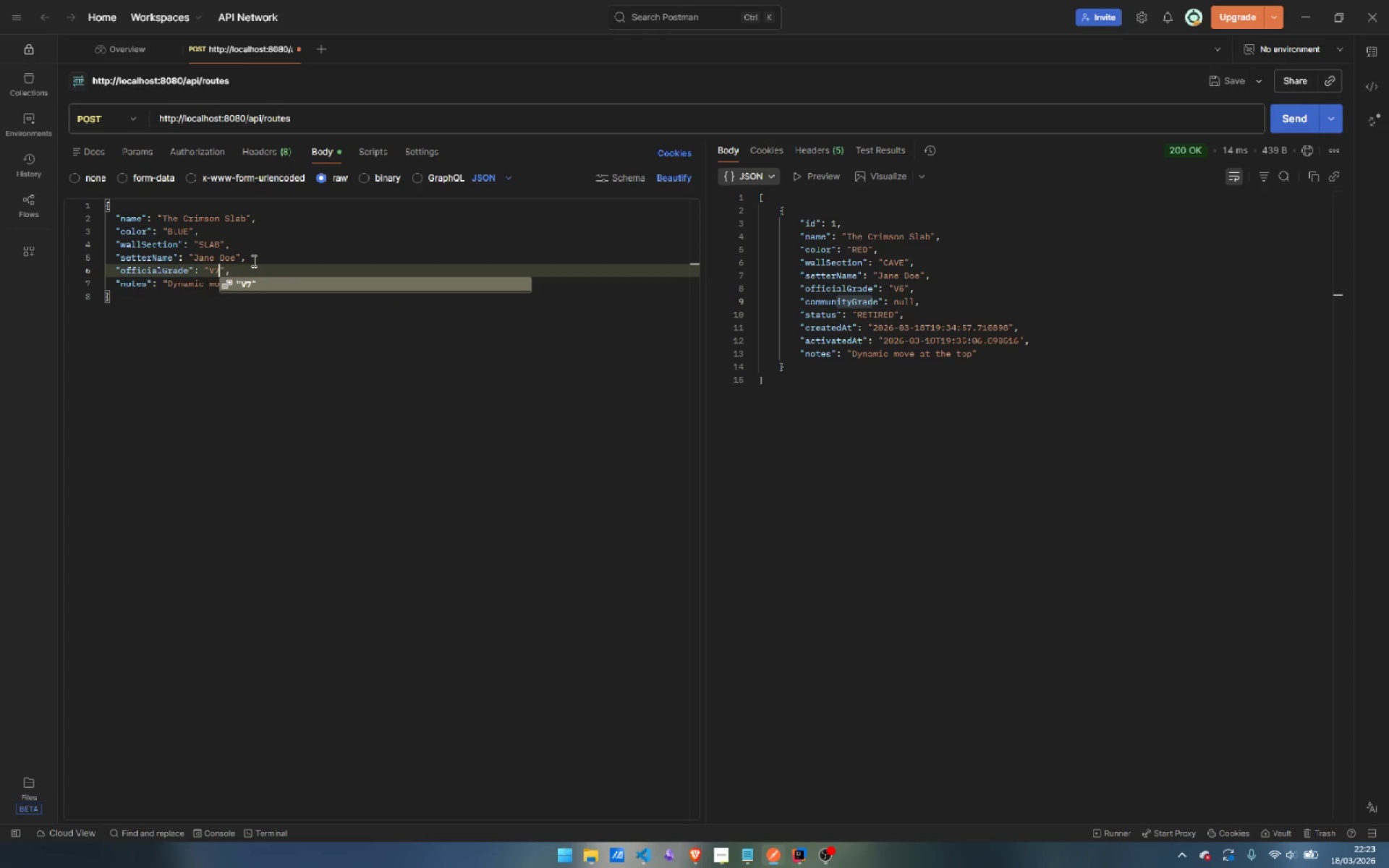 
key(7)
 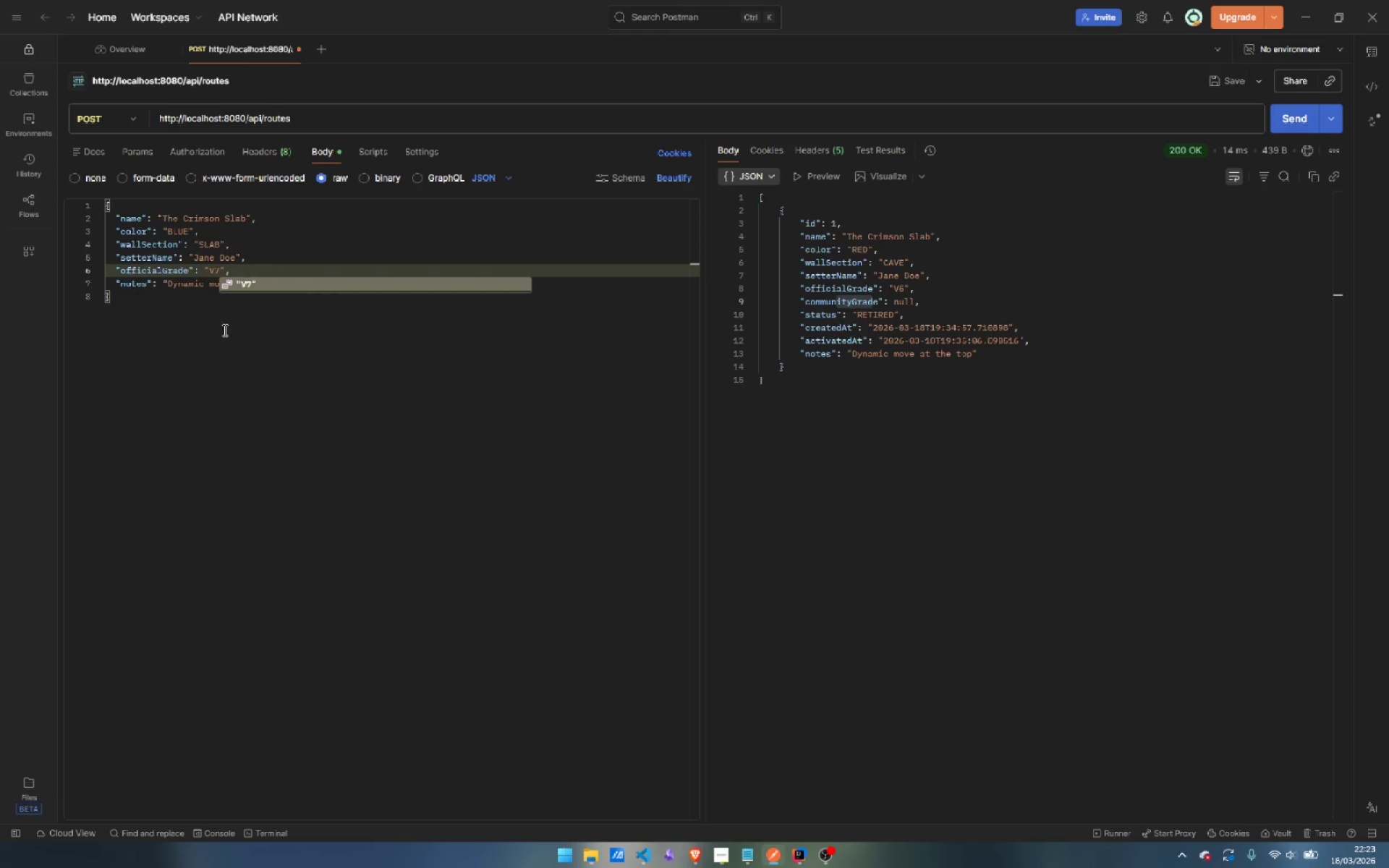 
left_click([218, 331])
 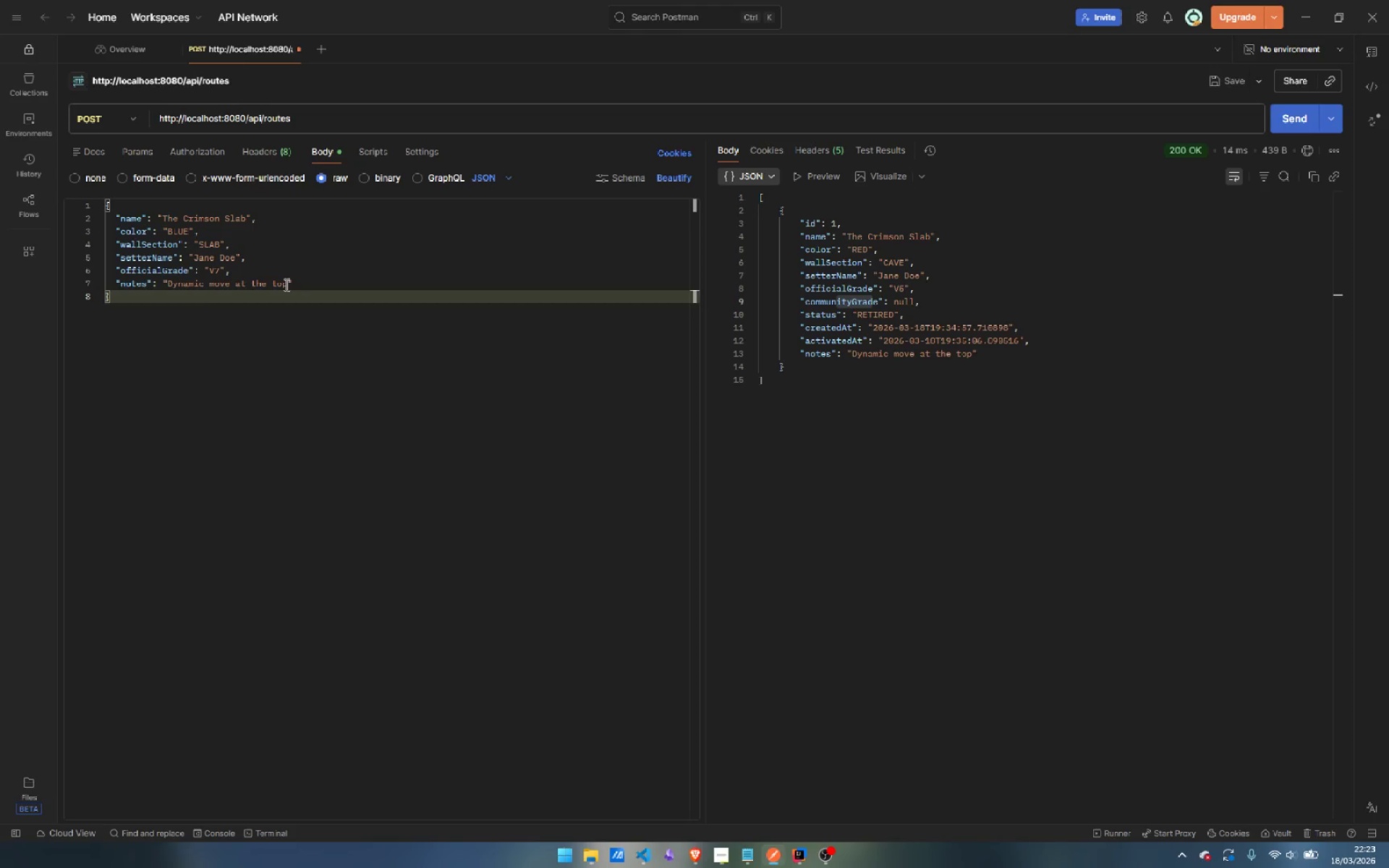 
left_click_drag(start_coordinate=[286, 284], to_coordinate=[169, 281])
 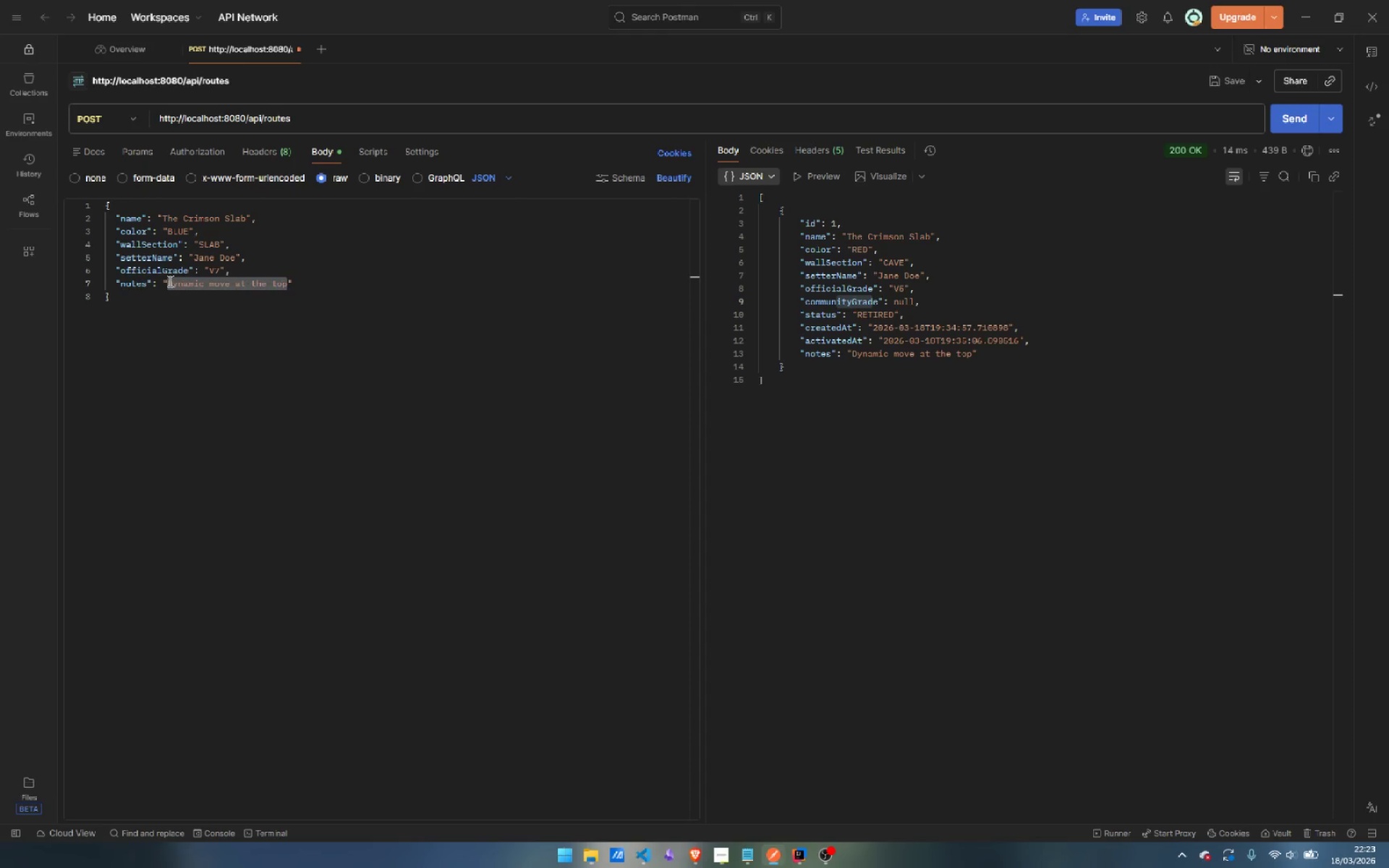 
type(Fun)
 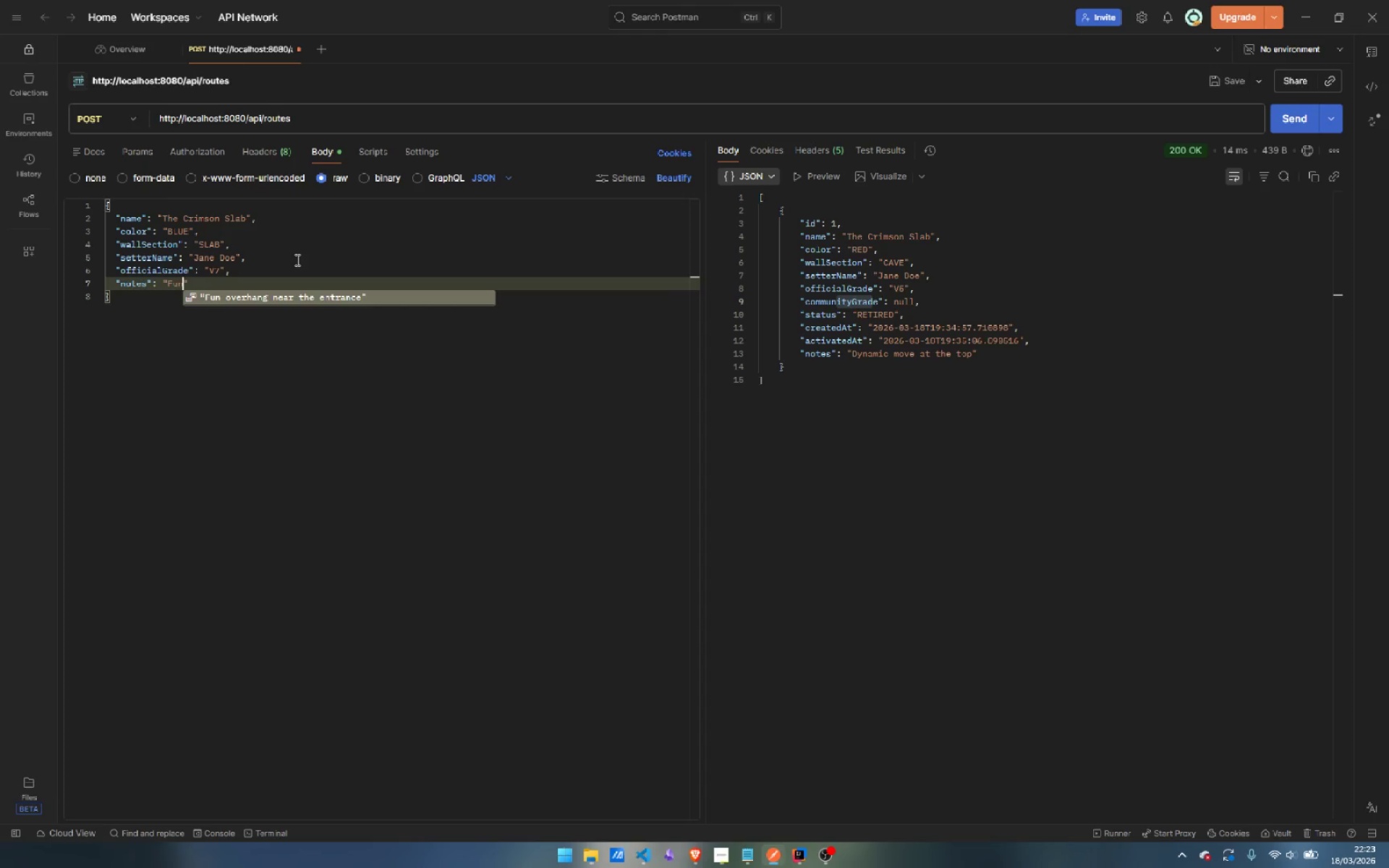 
left_click([296, 260])
 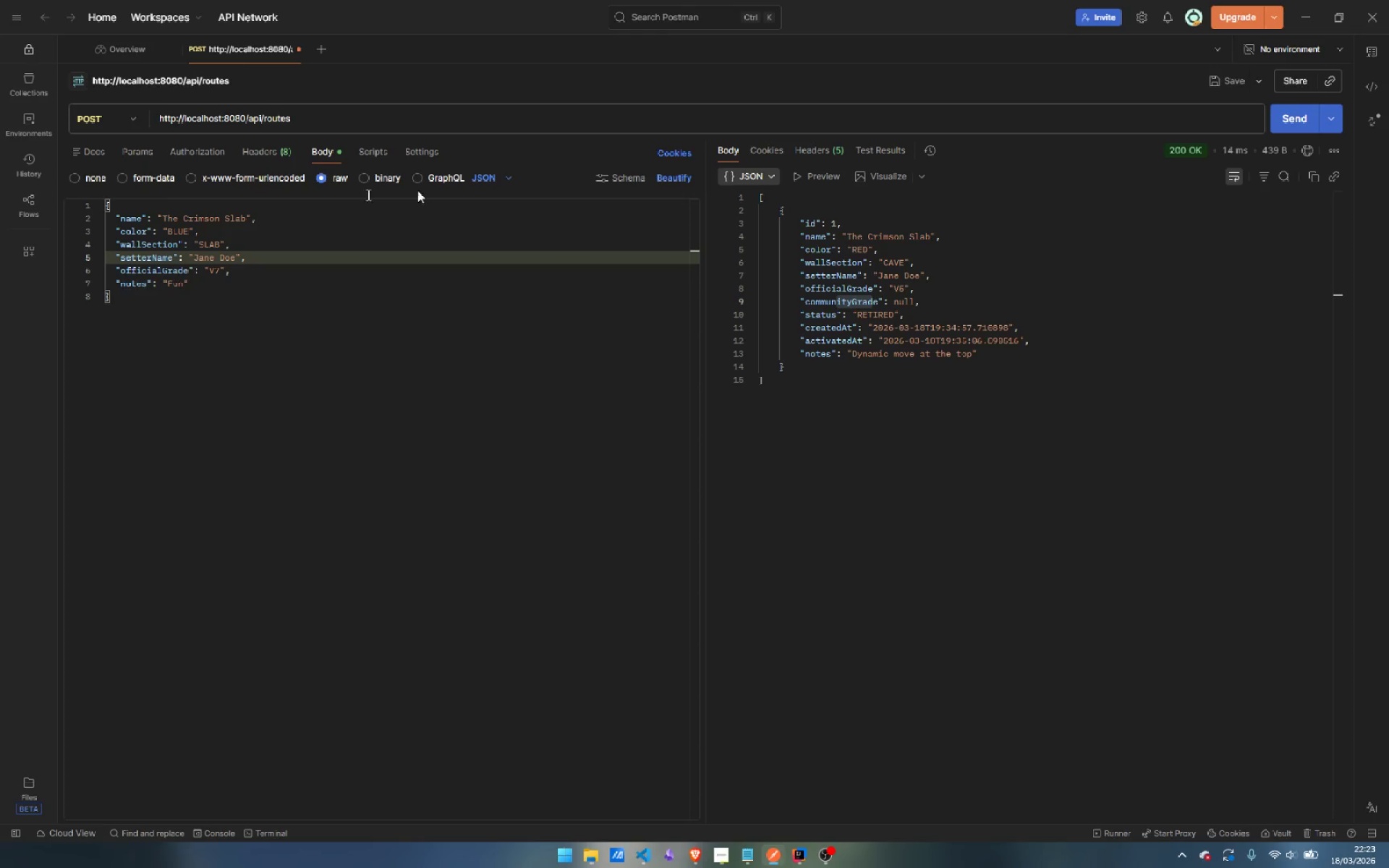 
left_click([1291, 122])
 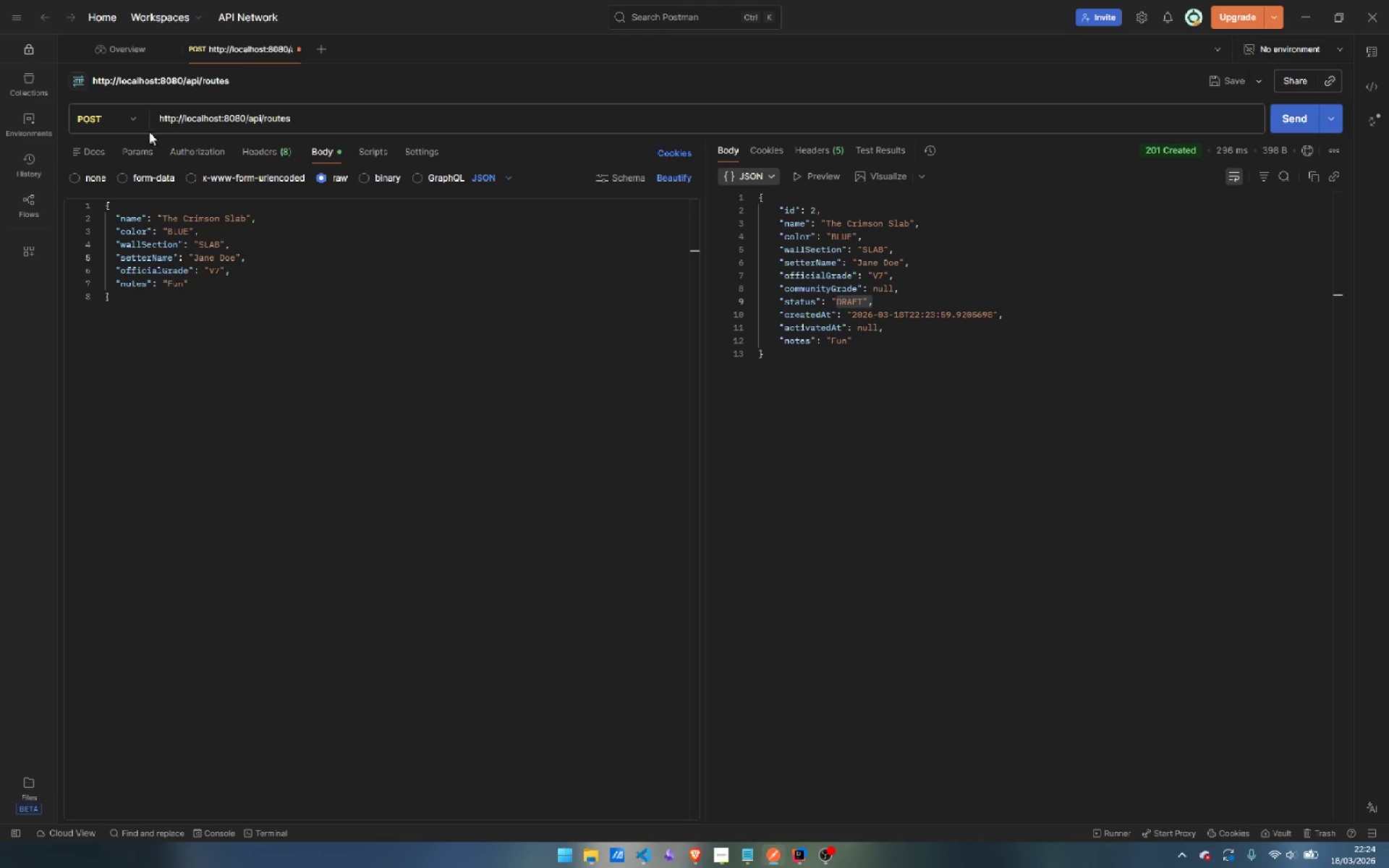 
left_click([135, 117])
 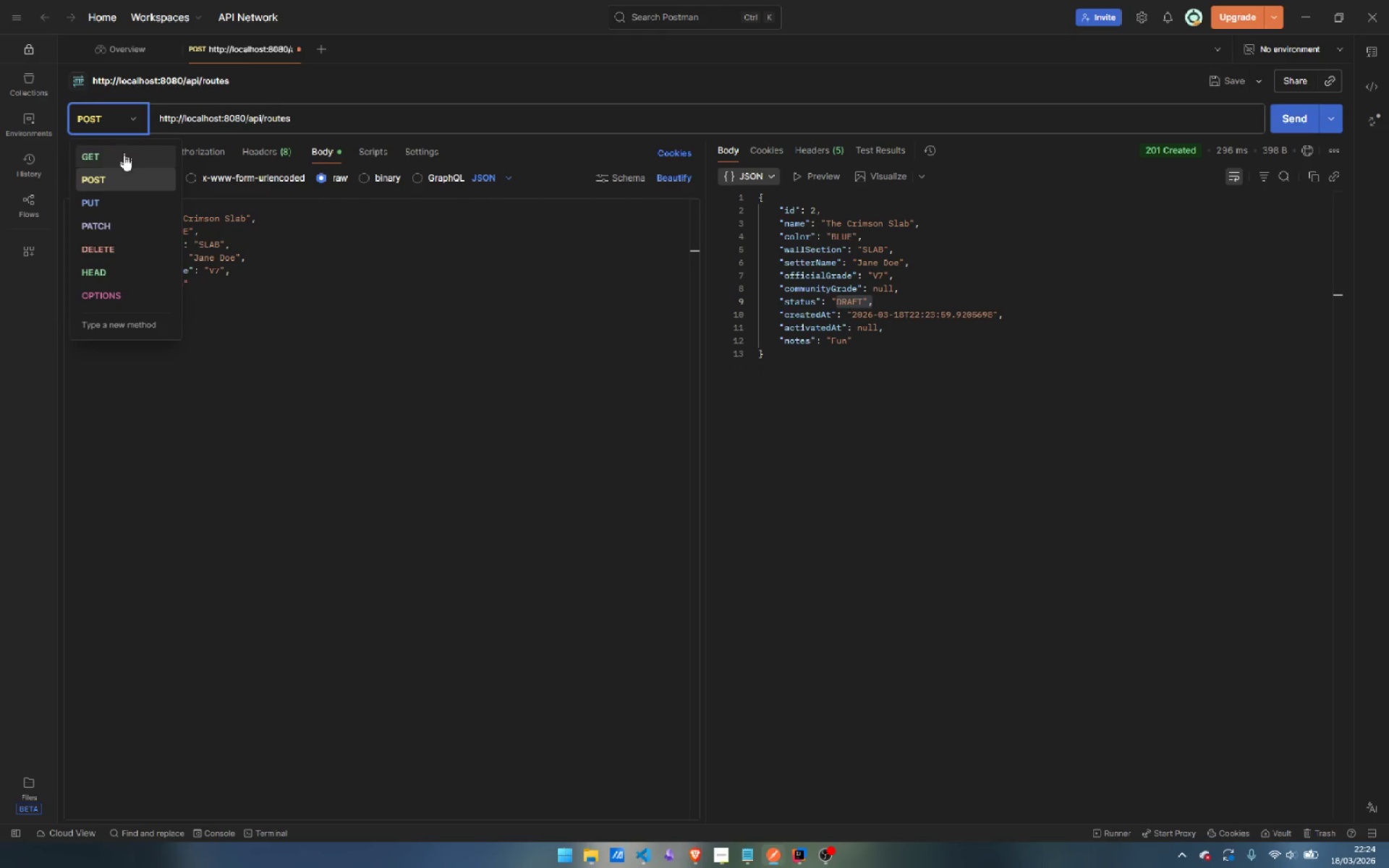 
left_click([121, 163])
 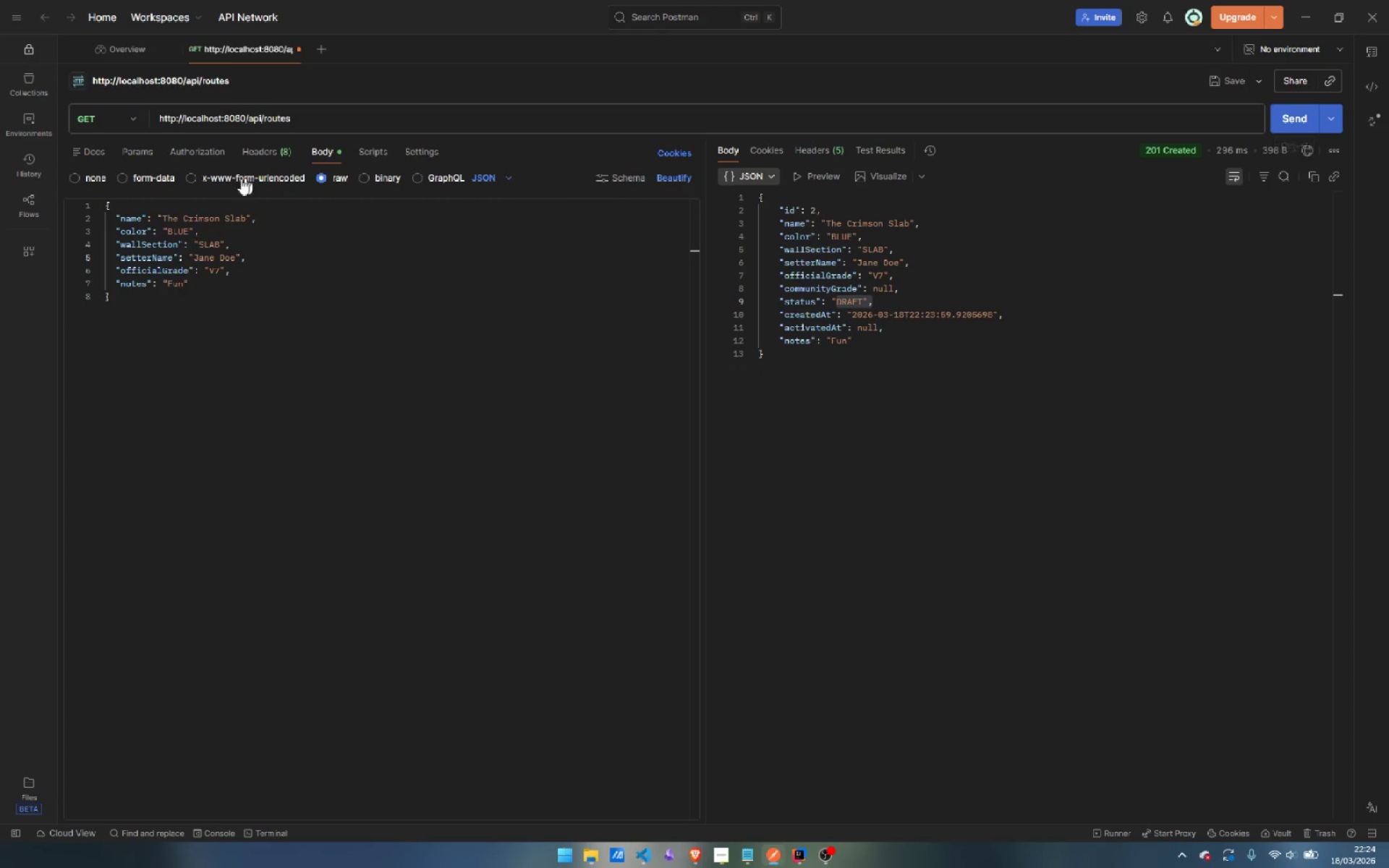 
left_click([90, 180])
 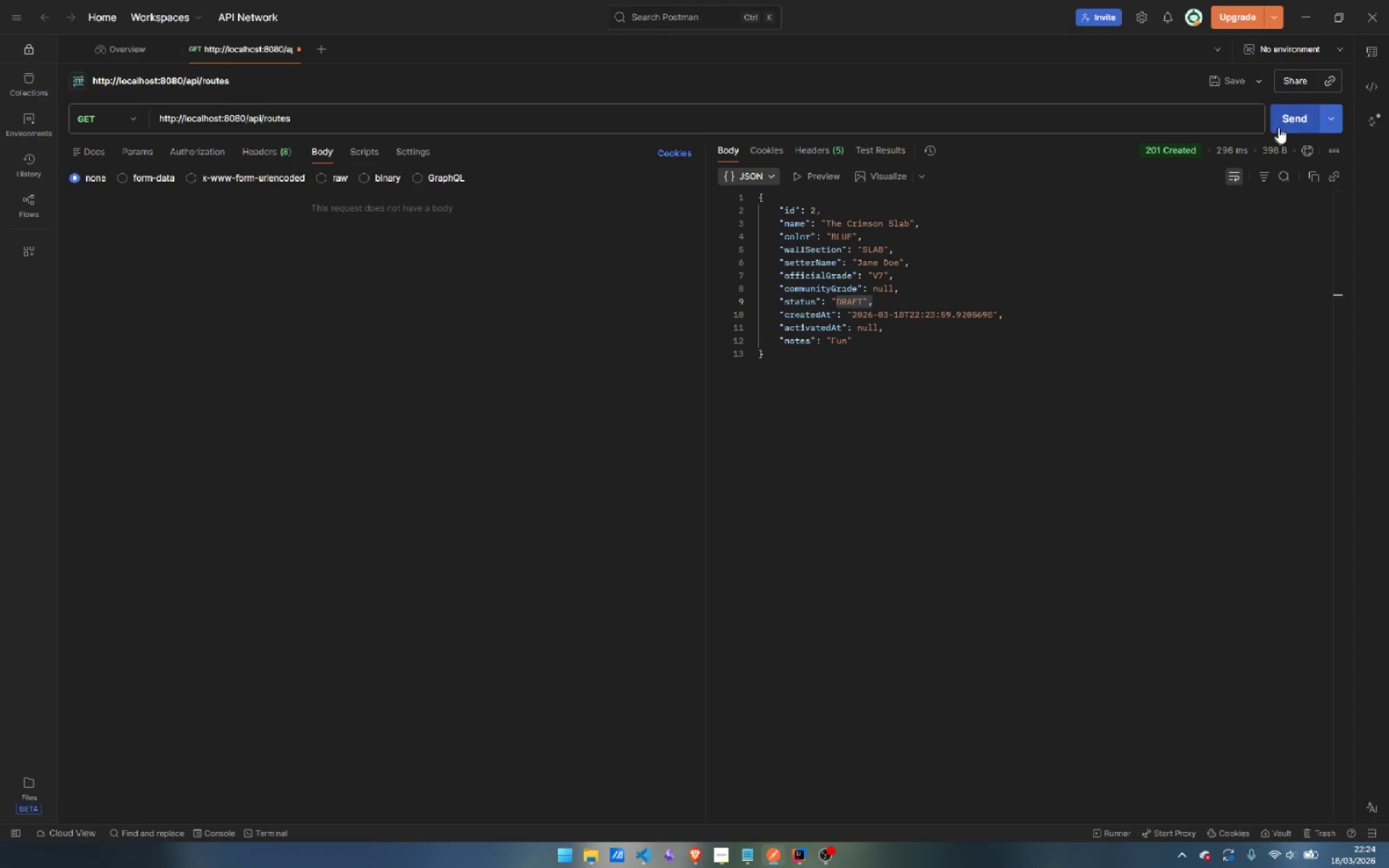 
left_click([1292, 123])
 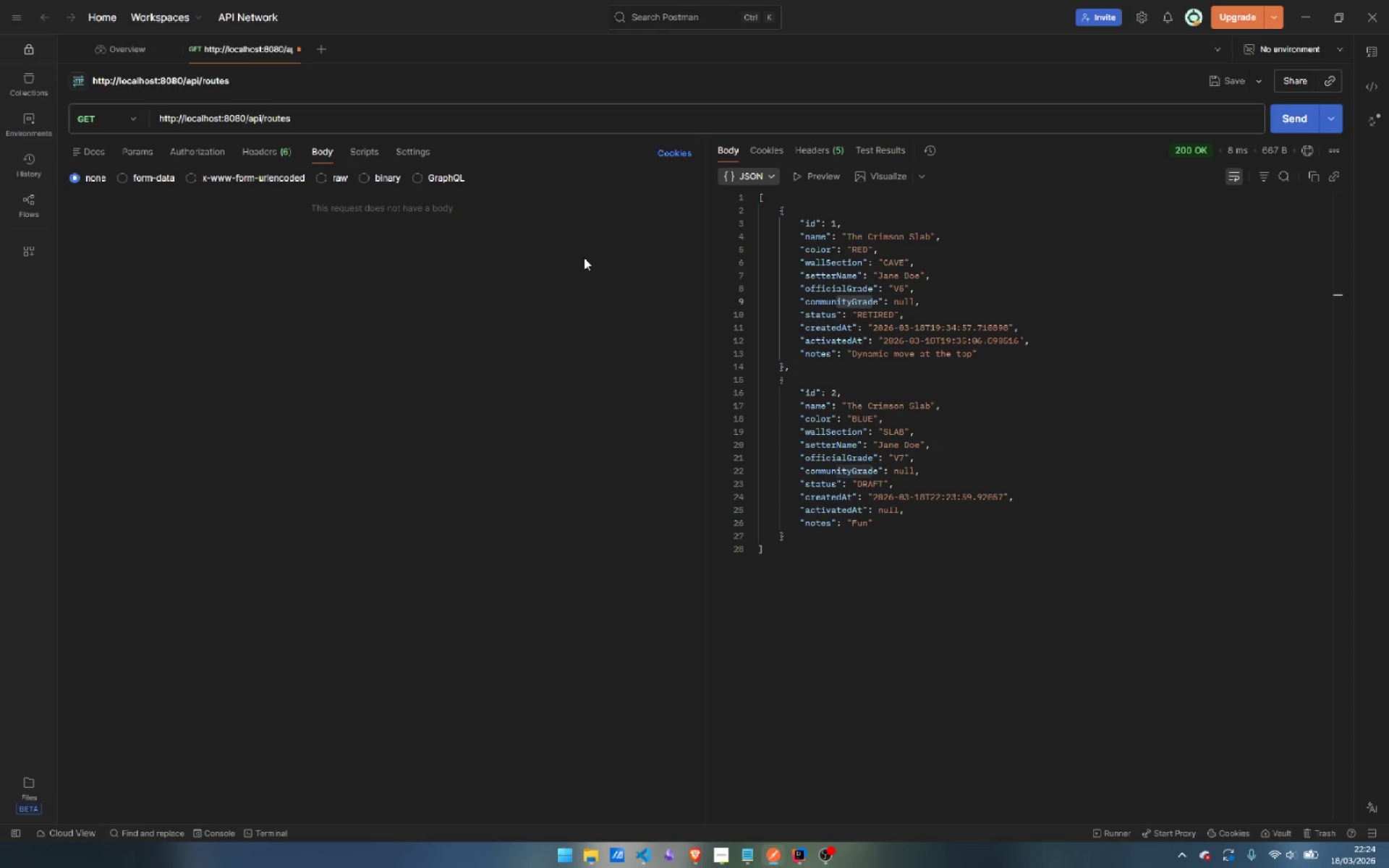 
wait(8.55)
 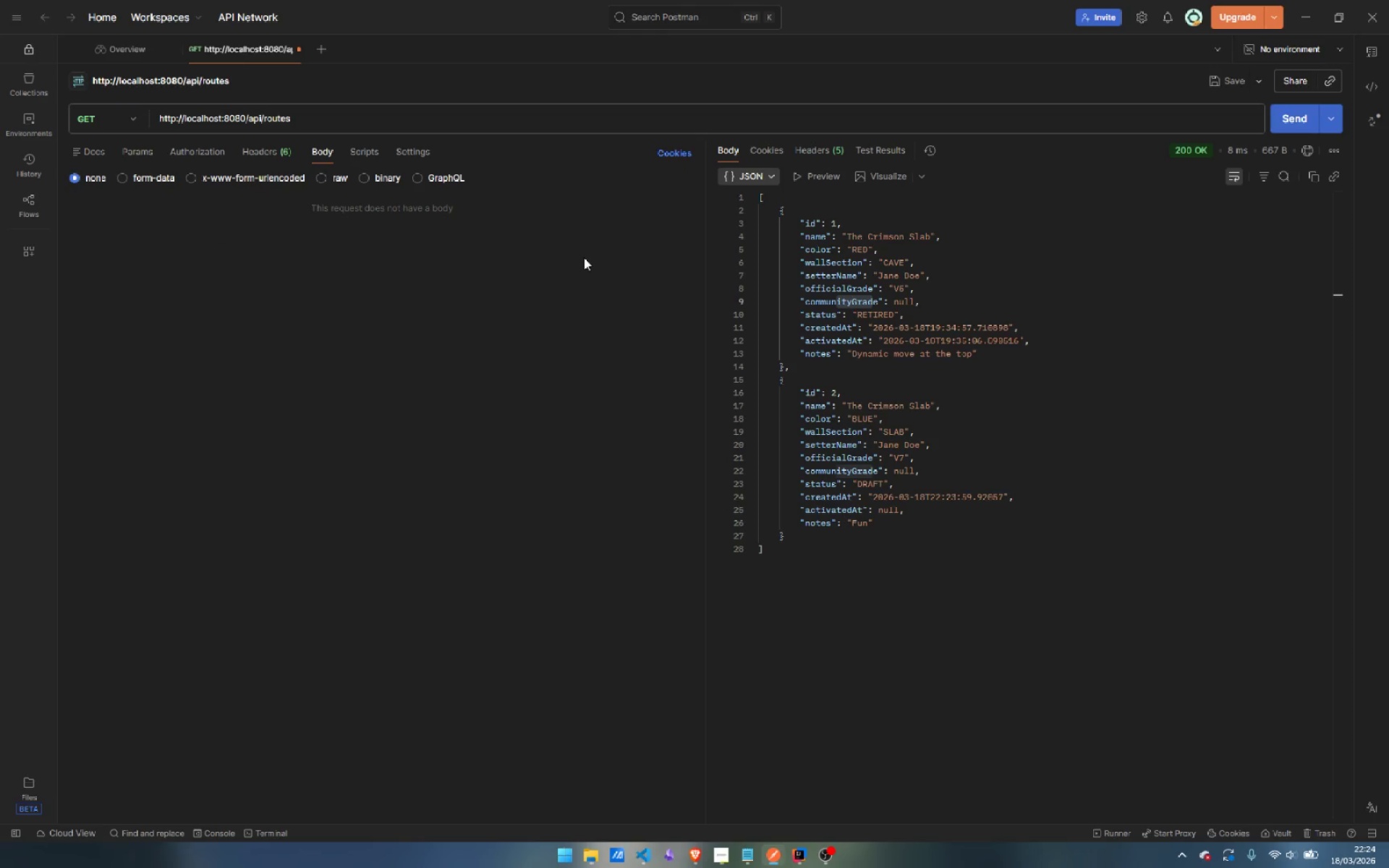 
left_click([798, 858])
 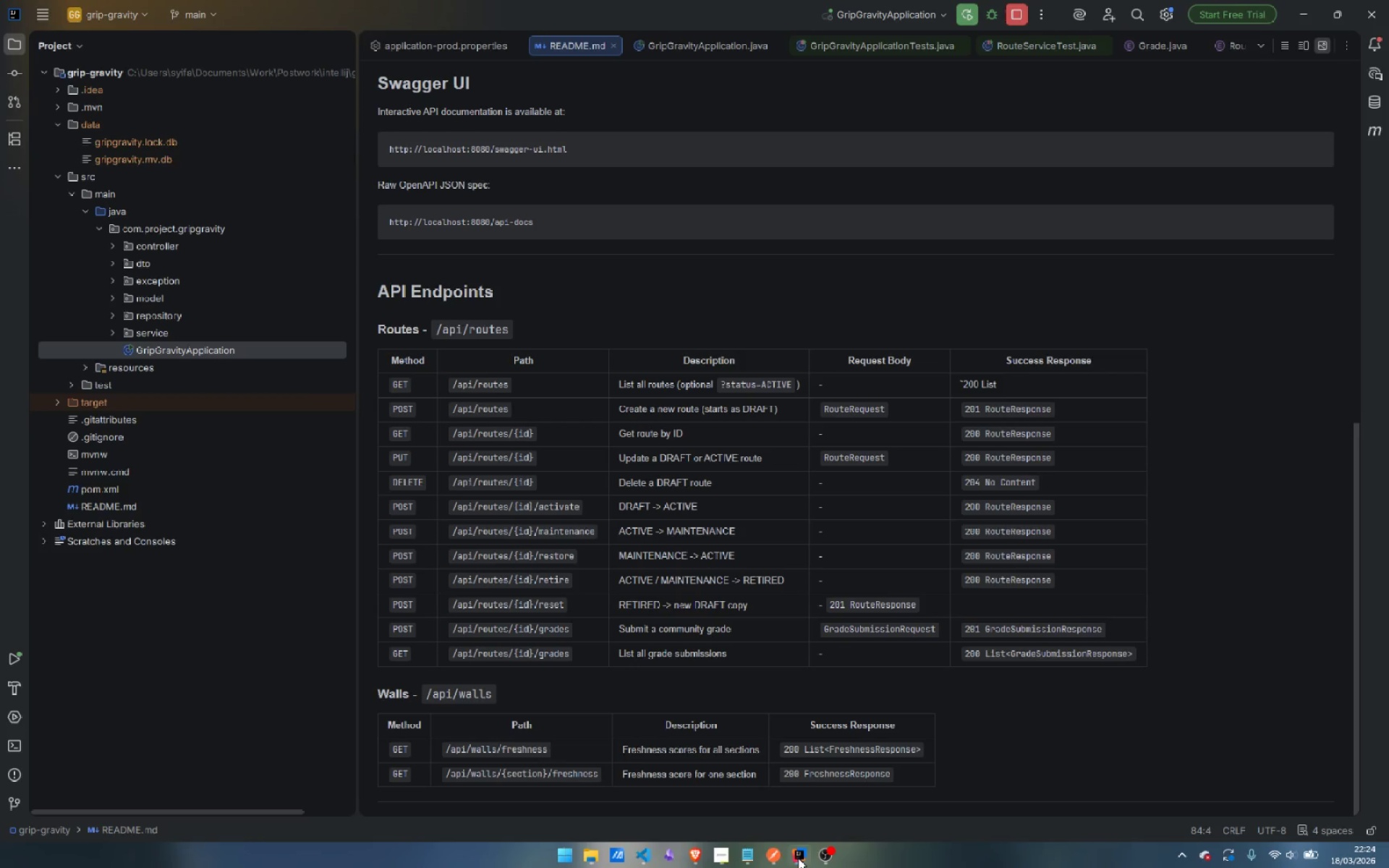 
left_click([798, 858])
 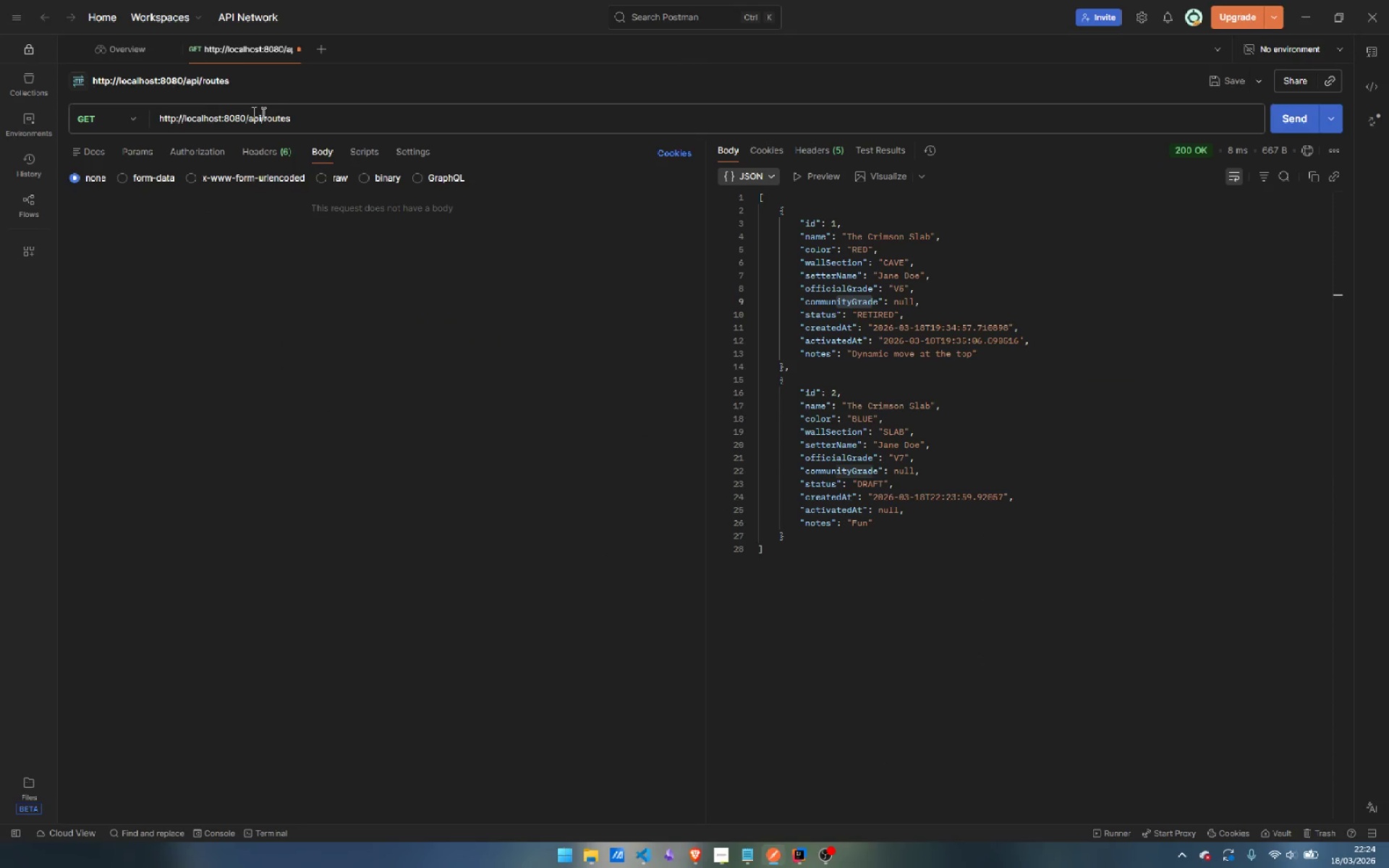 
left_click([336, 119])
 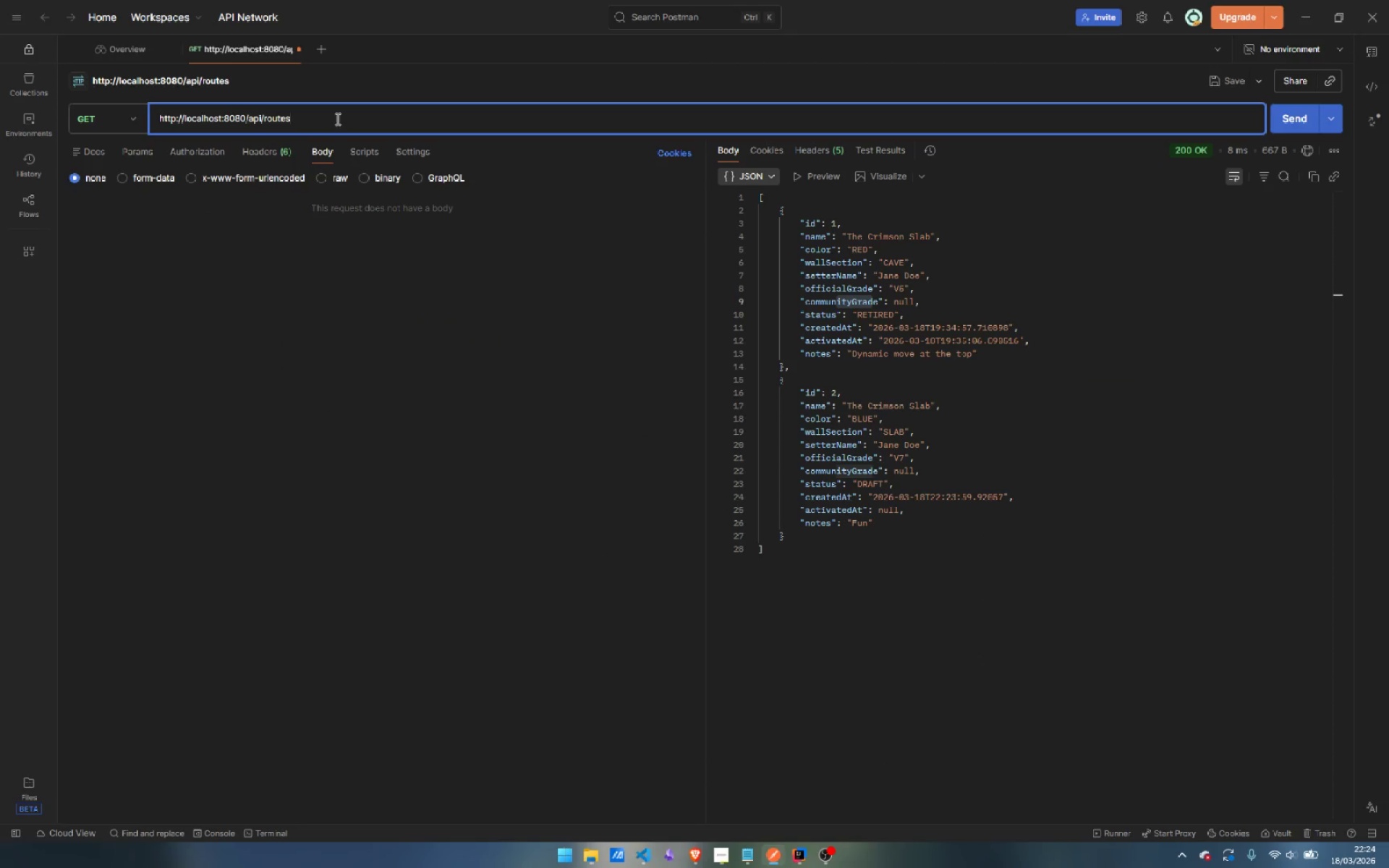 
key(Slash)
 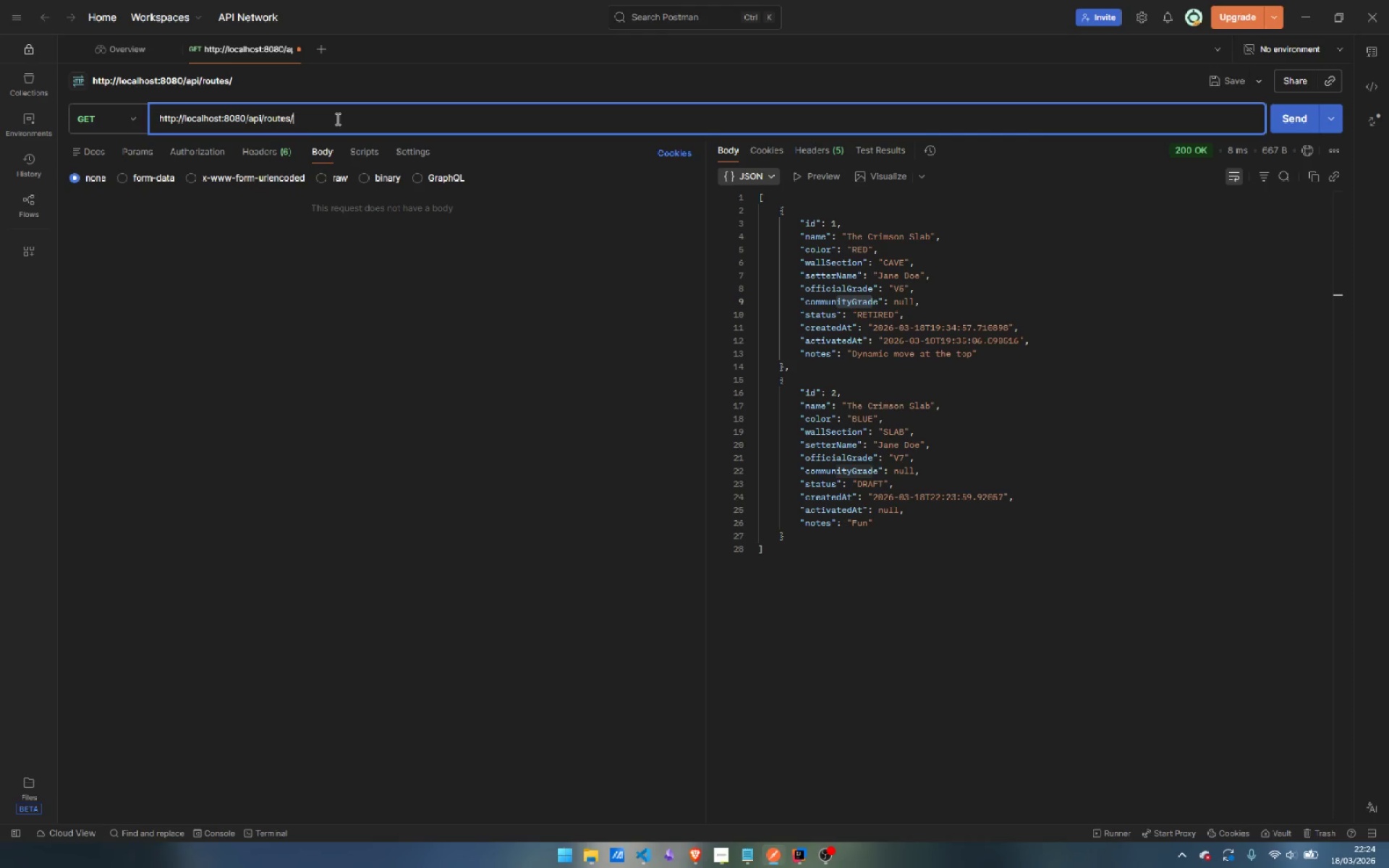 
key(2)
 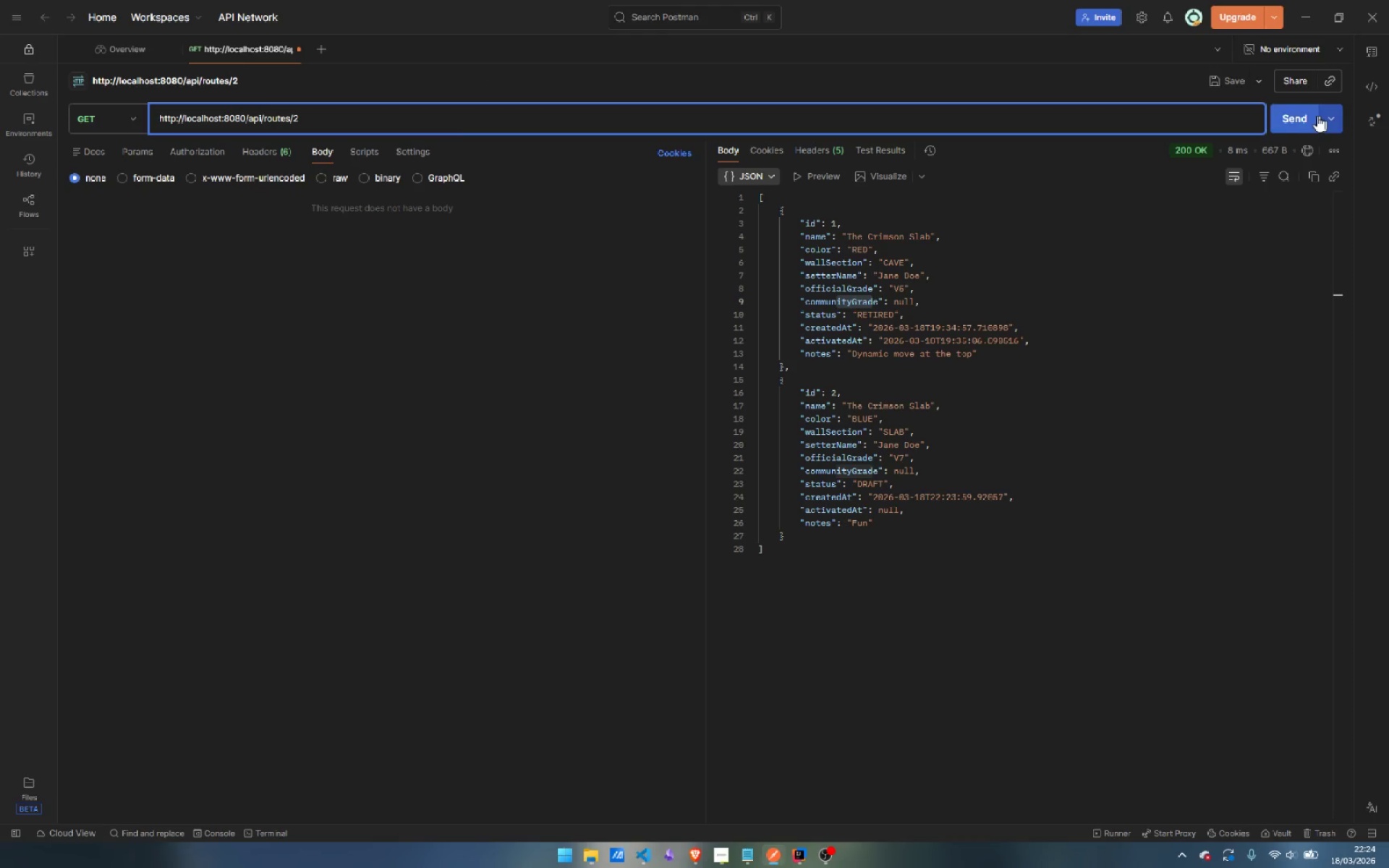 
left_click([1291, 118])
 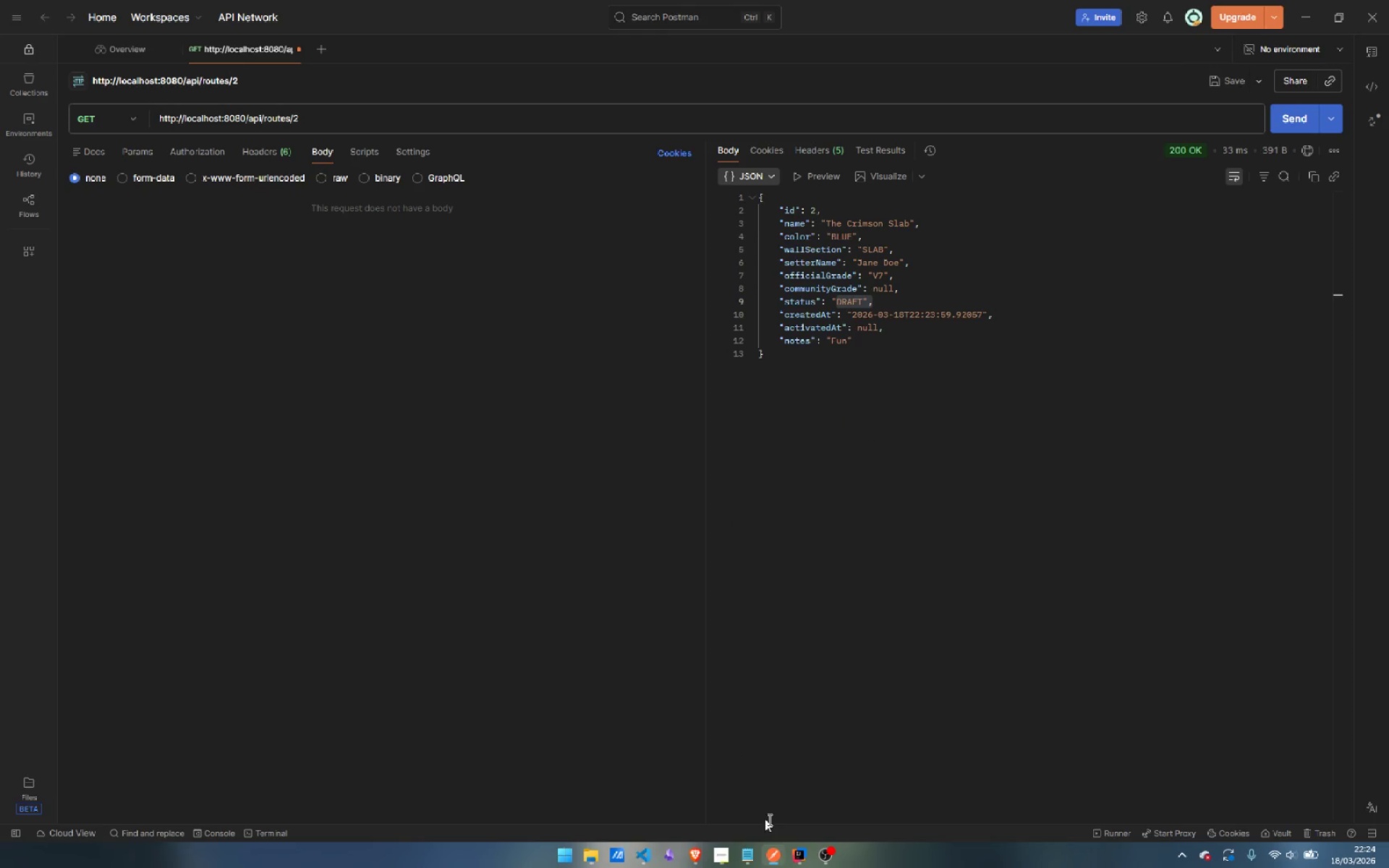 
left_click([798, 864])
 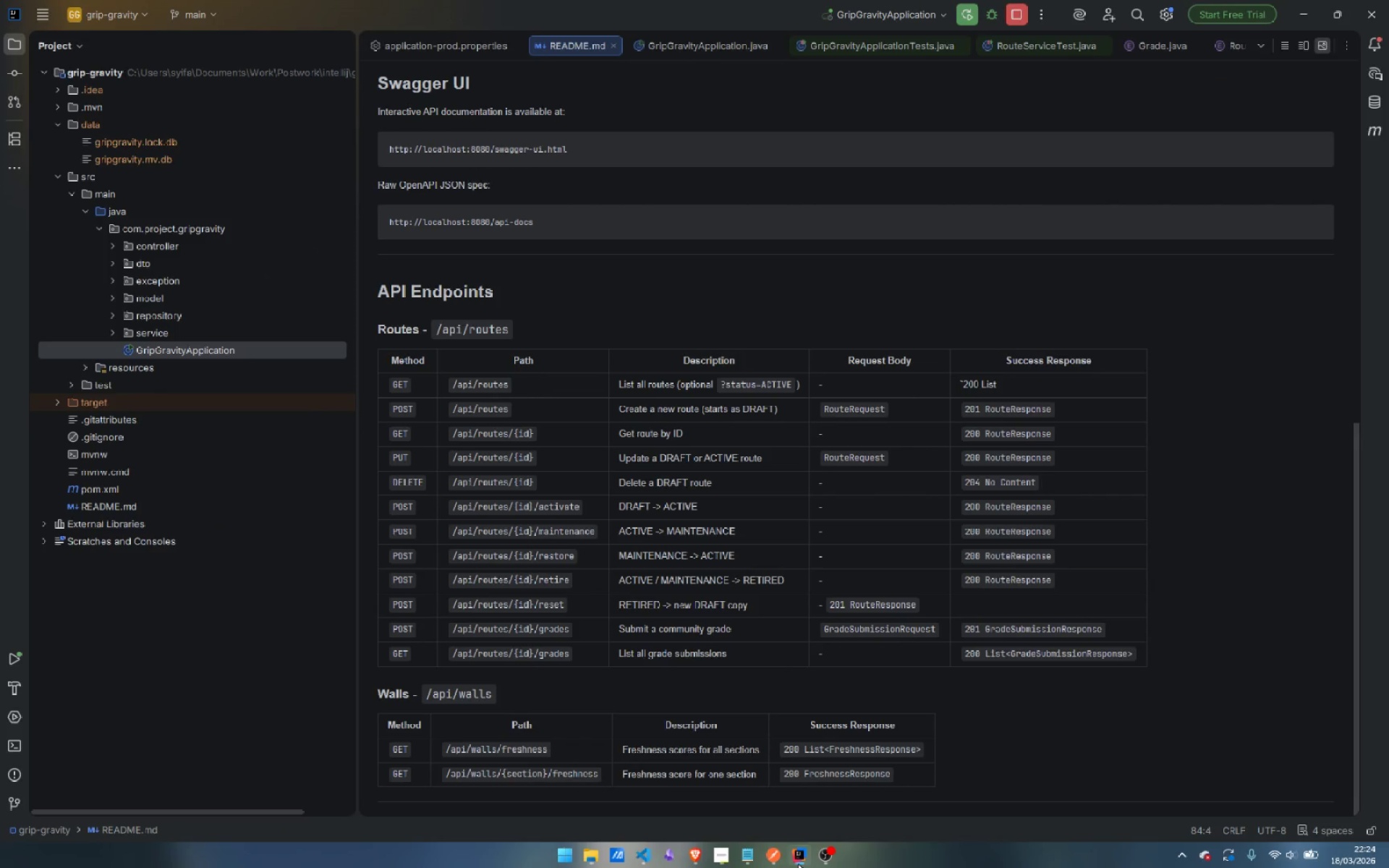 
wait(5.47)
 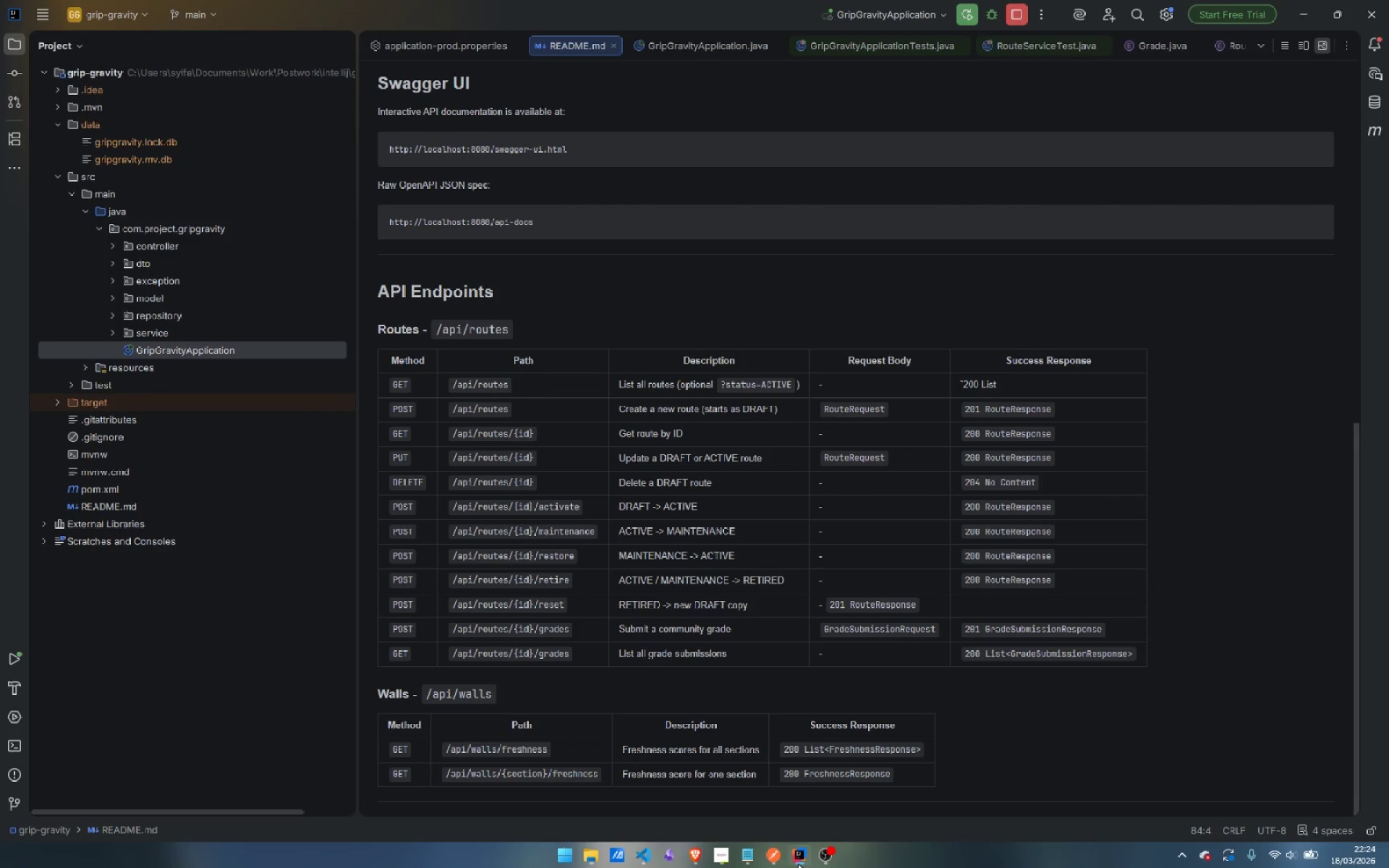 
left_click([798, 864])
 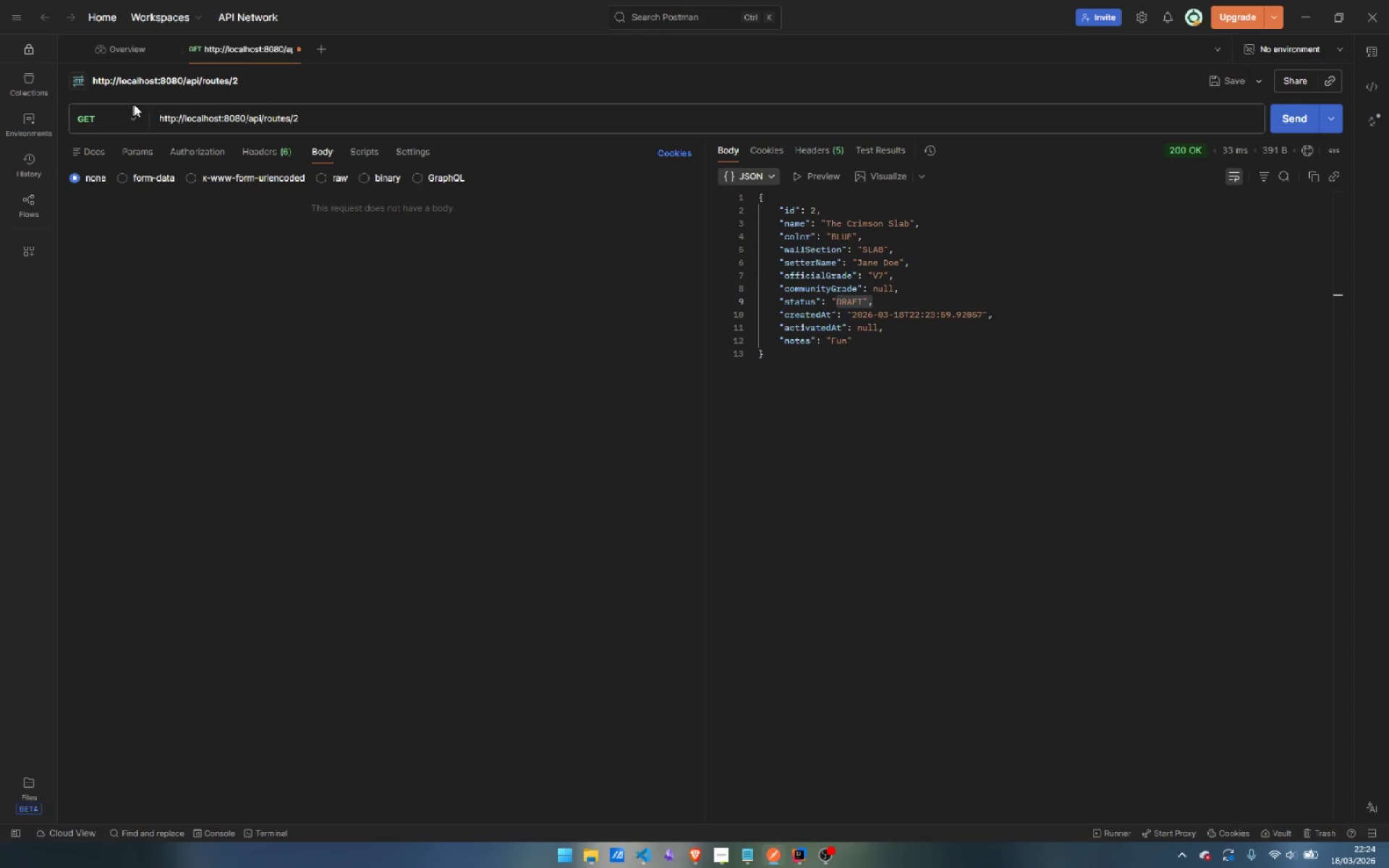 
left_click([137, 121])
 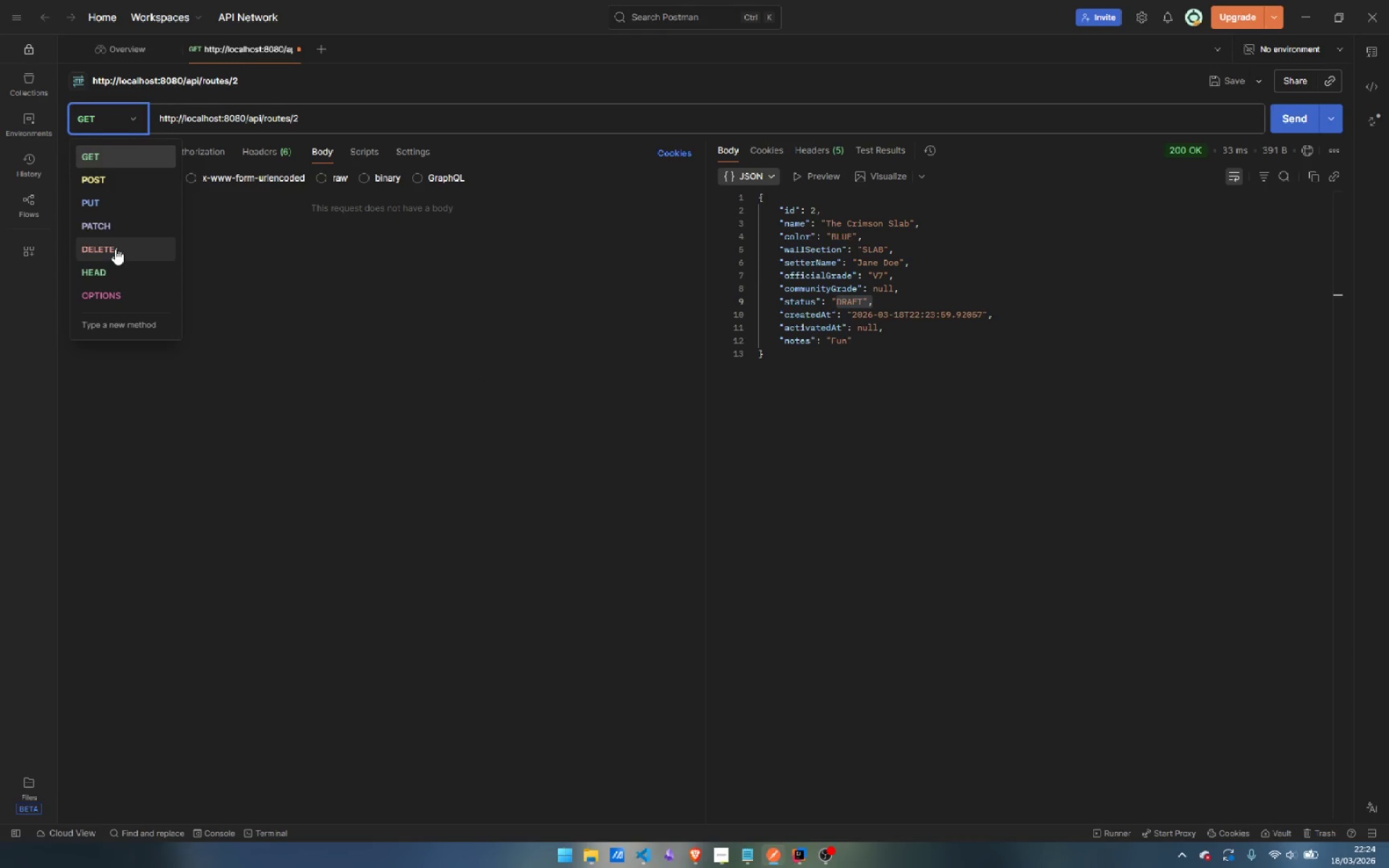 
left_click([115, 250])
 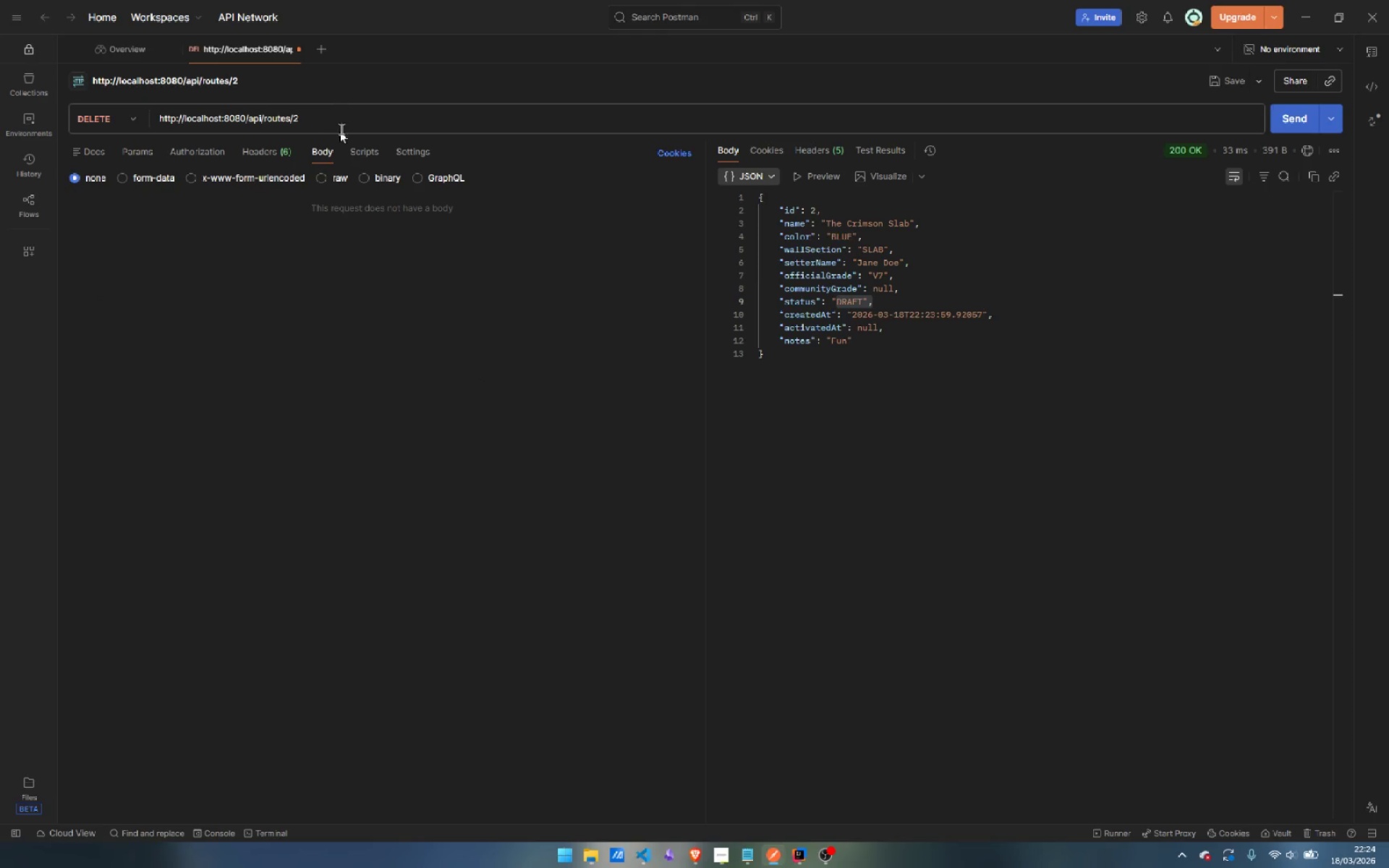 
left_click([342, 117])
 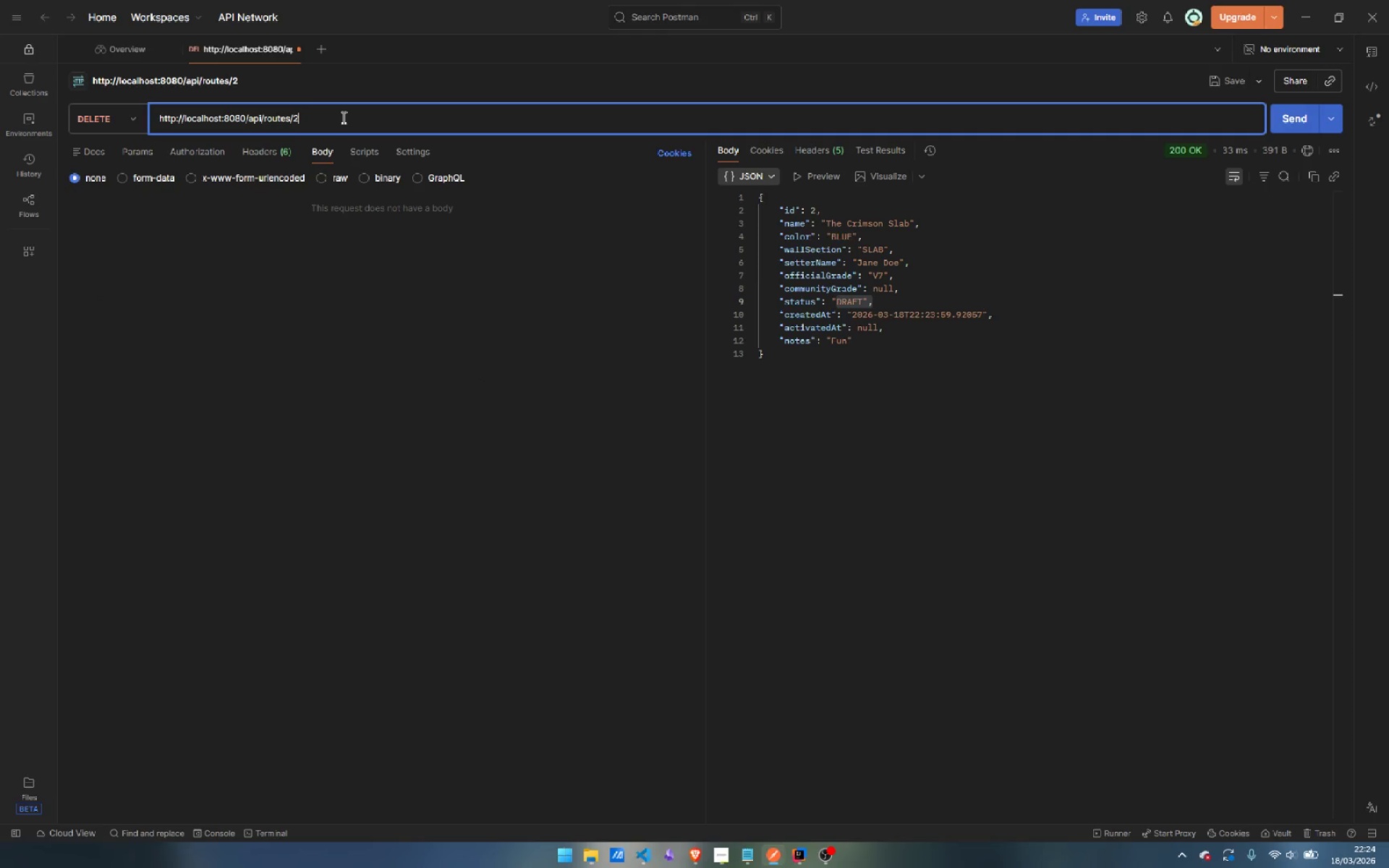 
key(Backspace)
 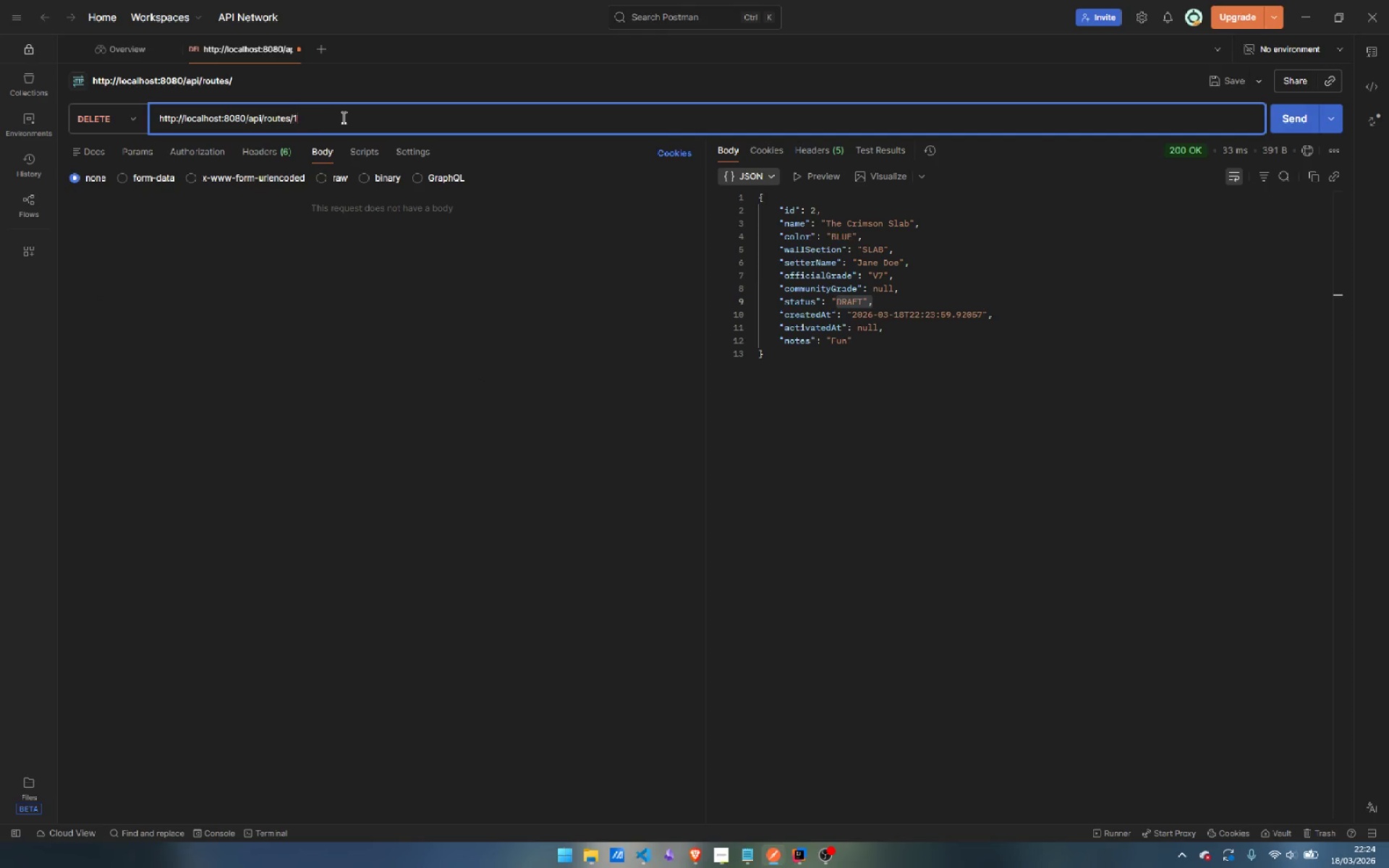 
key(1)
 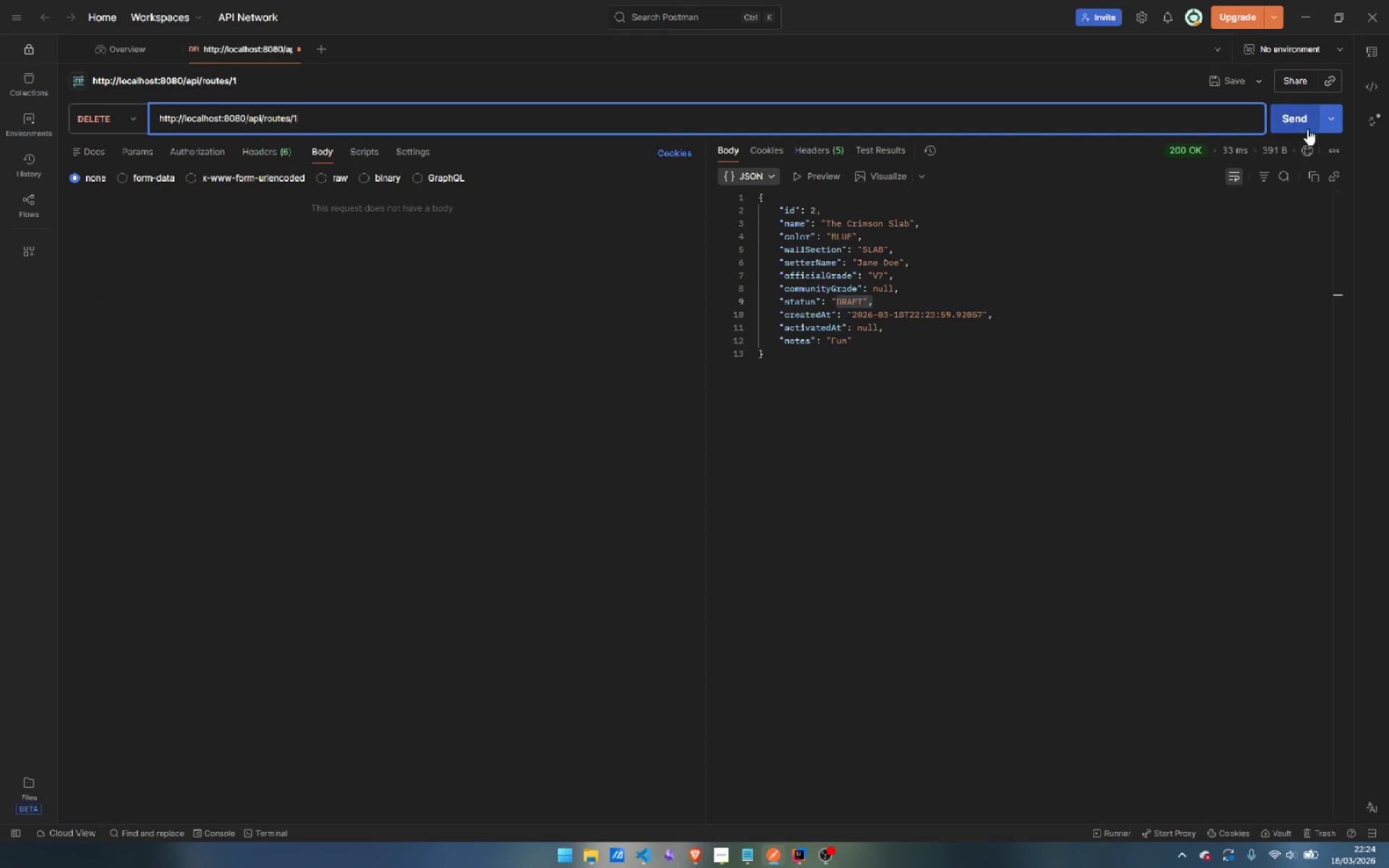 
left_click([1299, 116])
 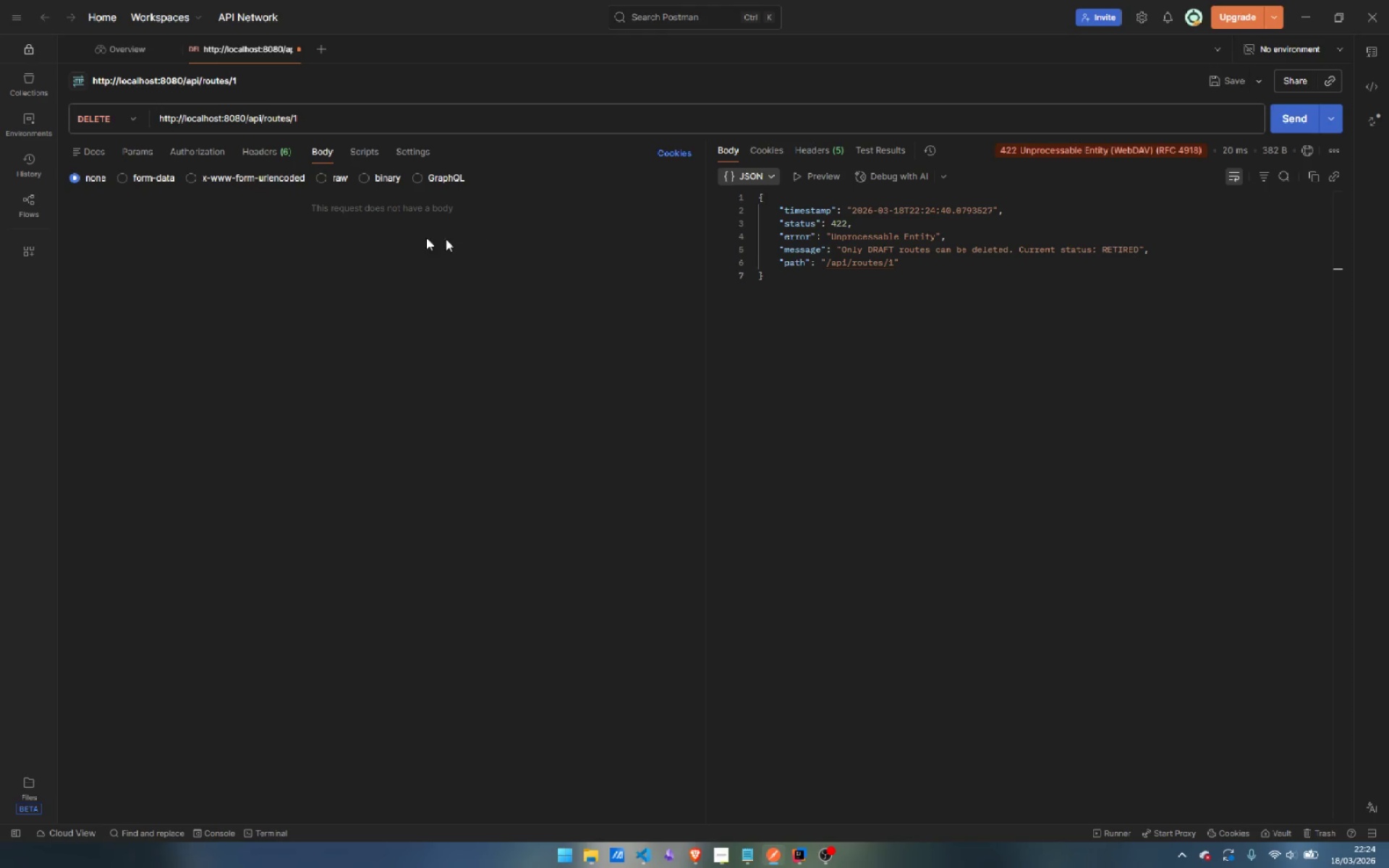 
wait(5.14)
 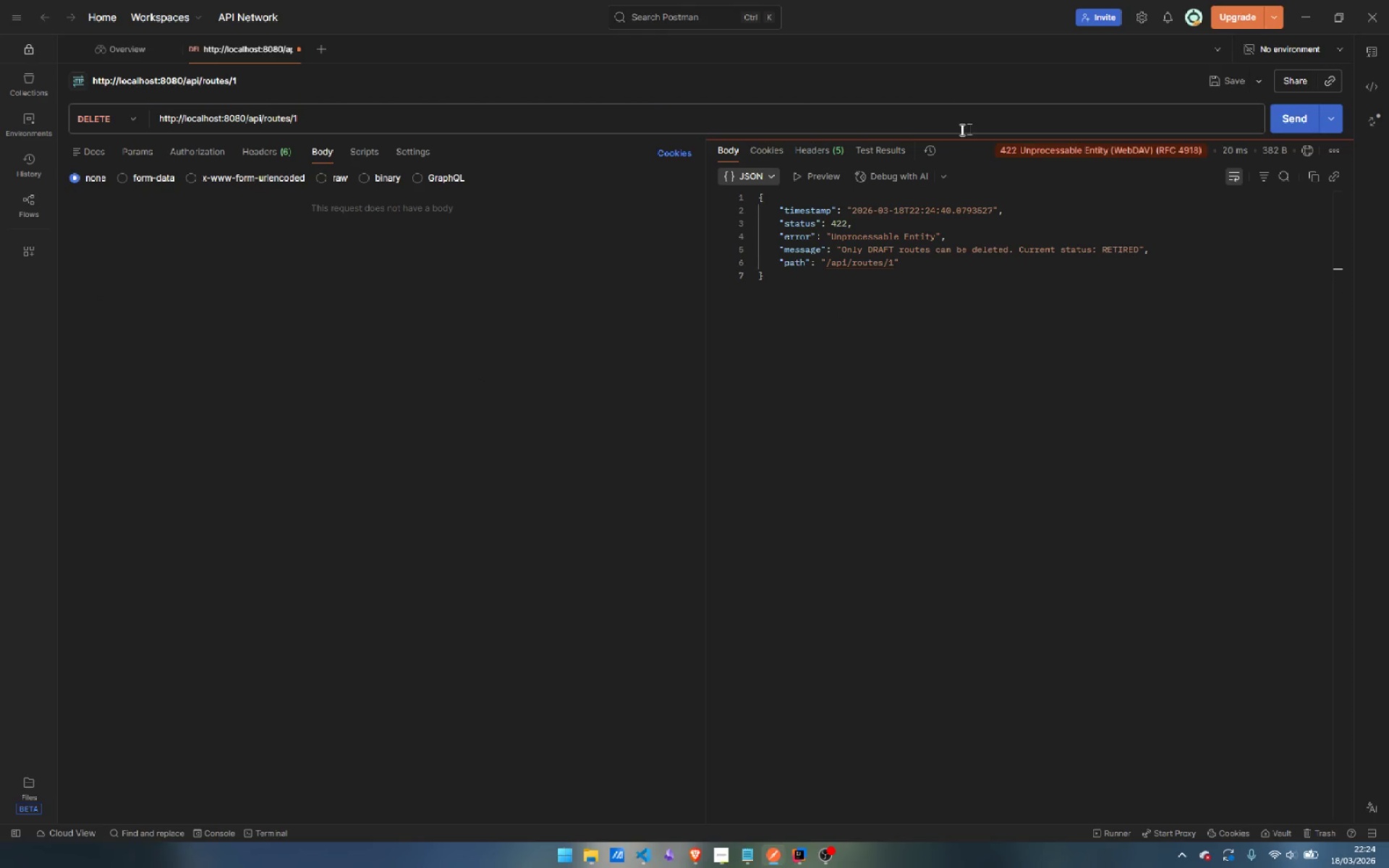 
left_click([319, 114])
 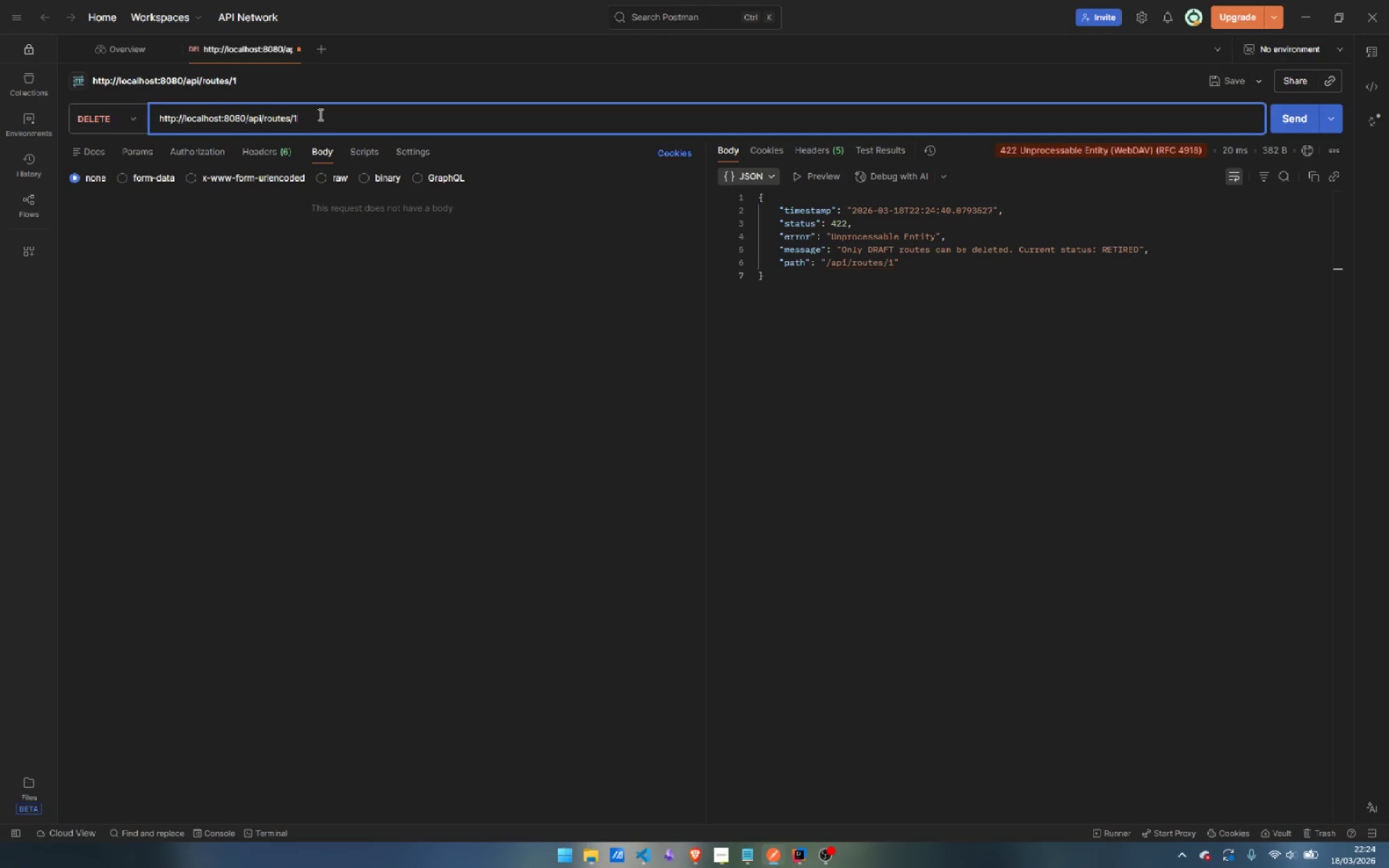 
key(Backspace)
 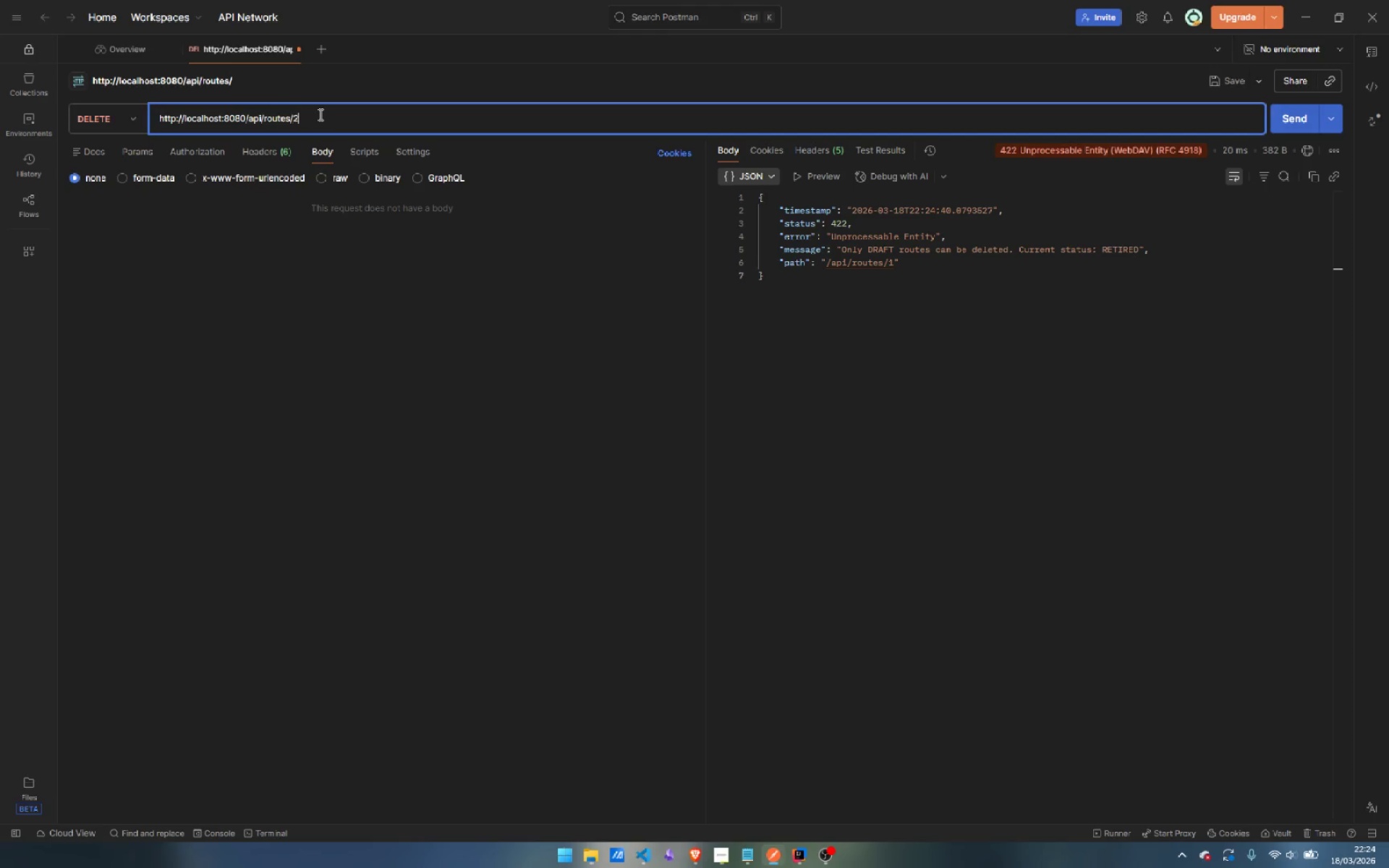 
key(2)
 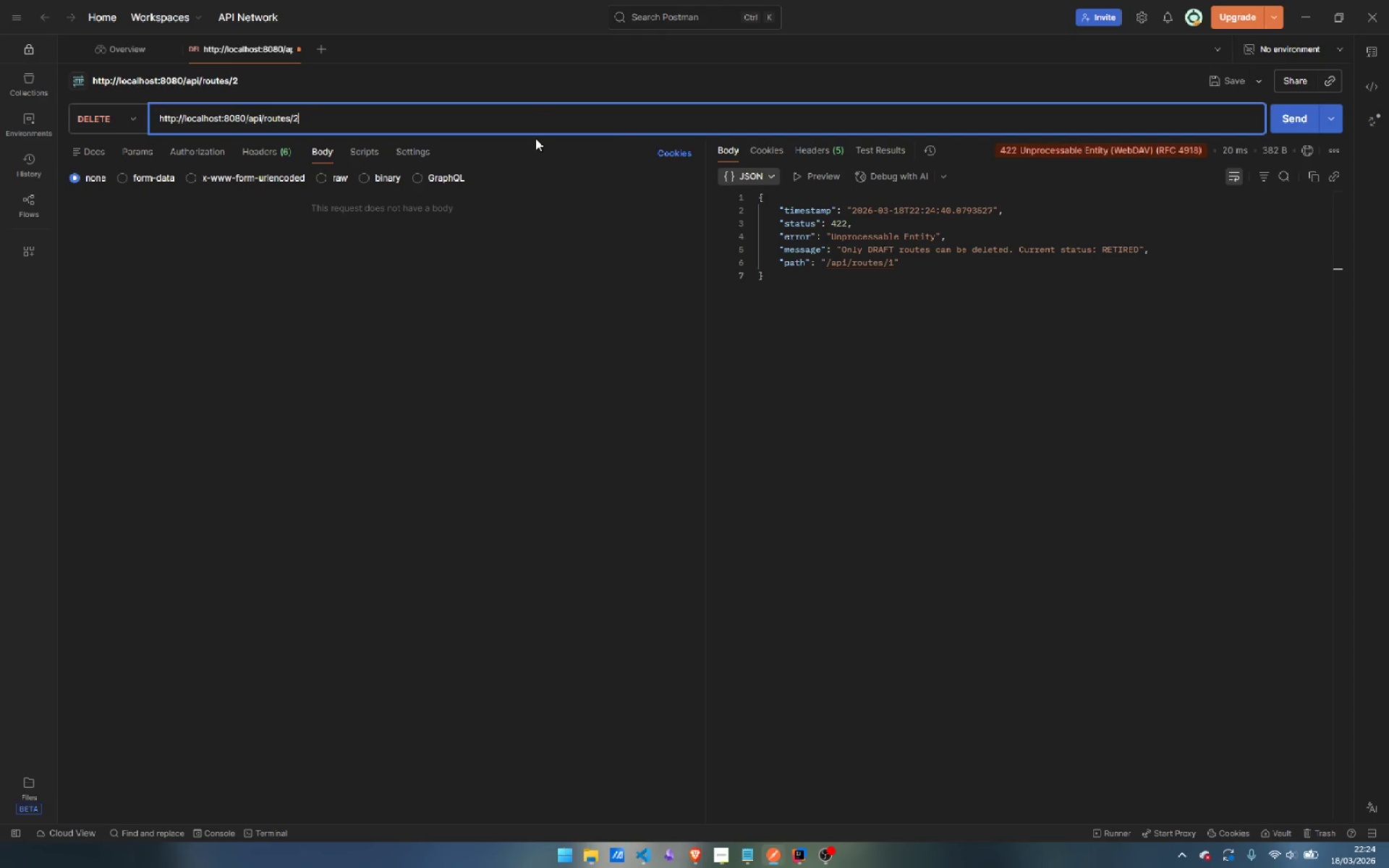 
left_click([1301, 119])
 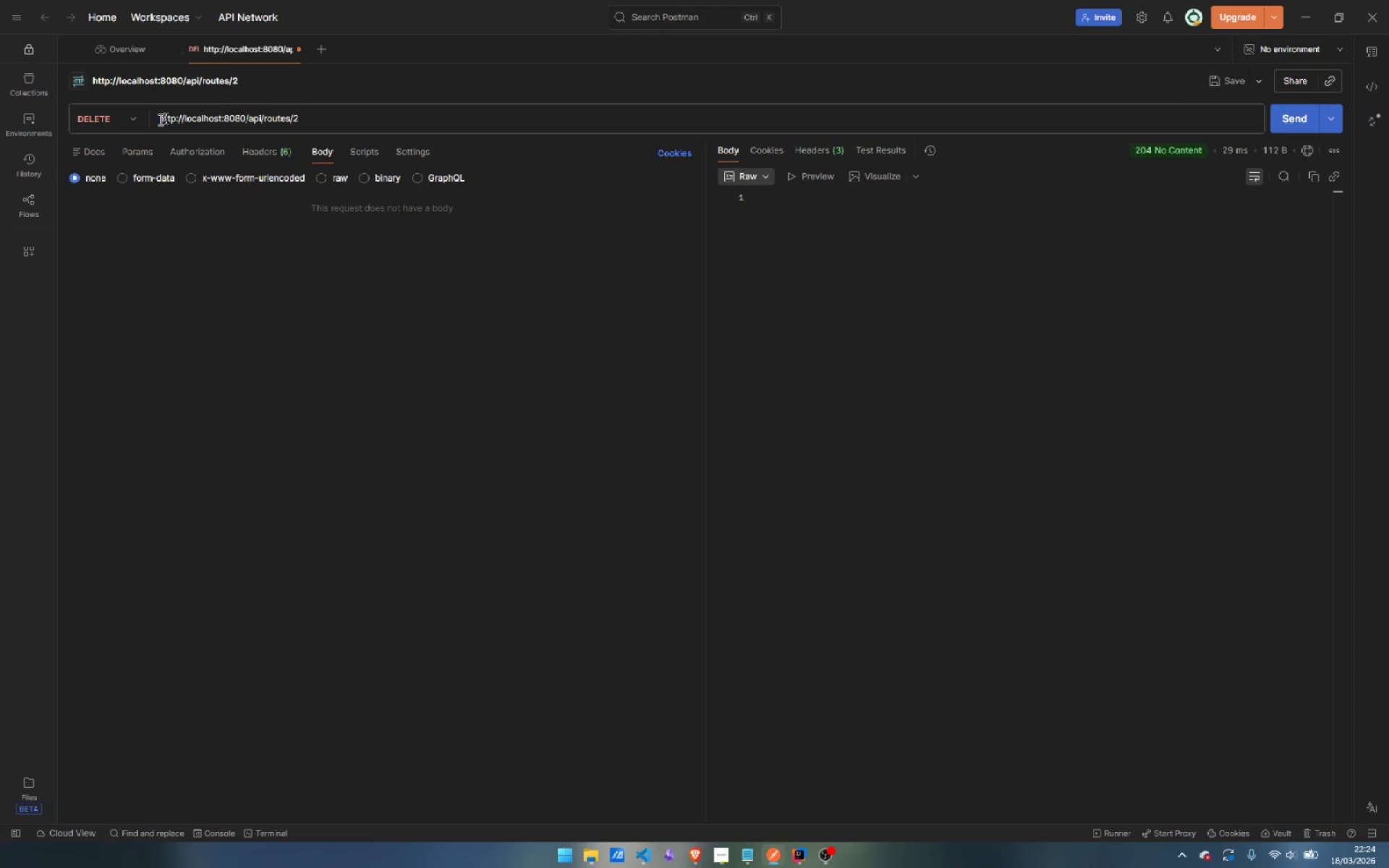 
left_click([127, 117])
 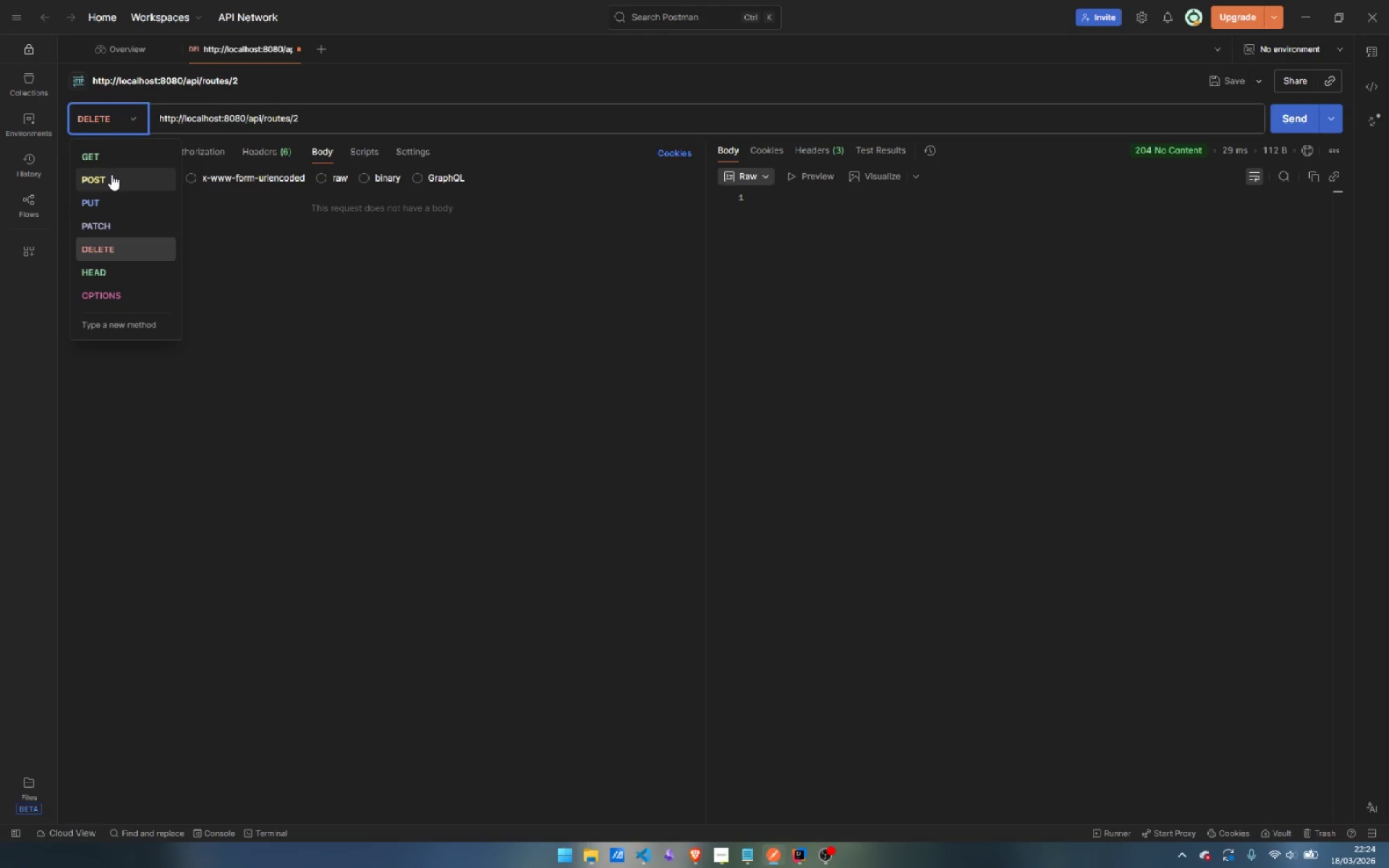 
left_click([111, 174])
 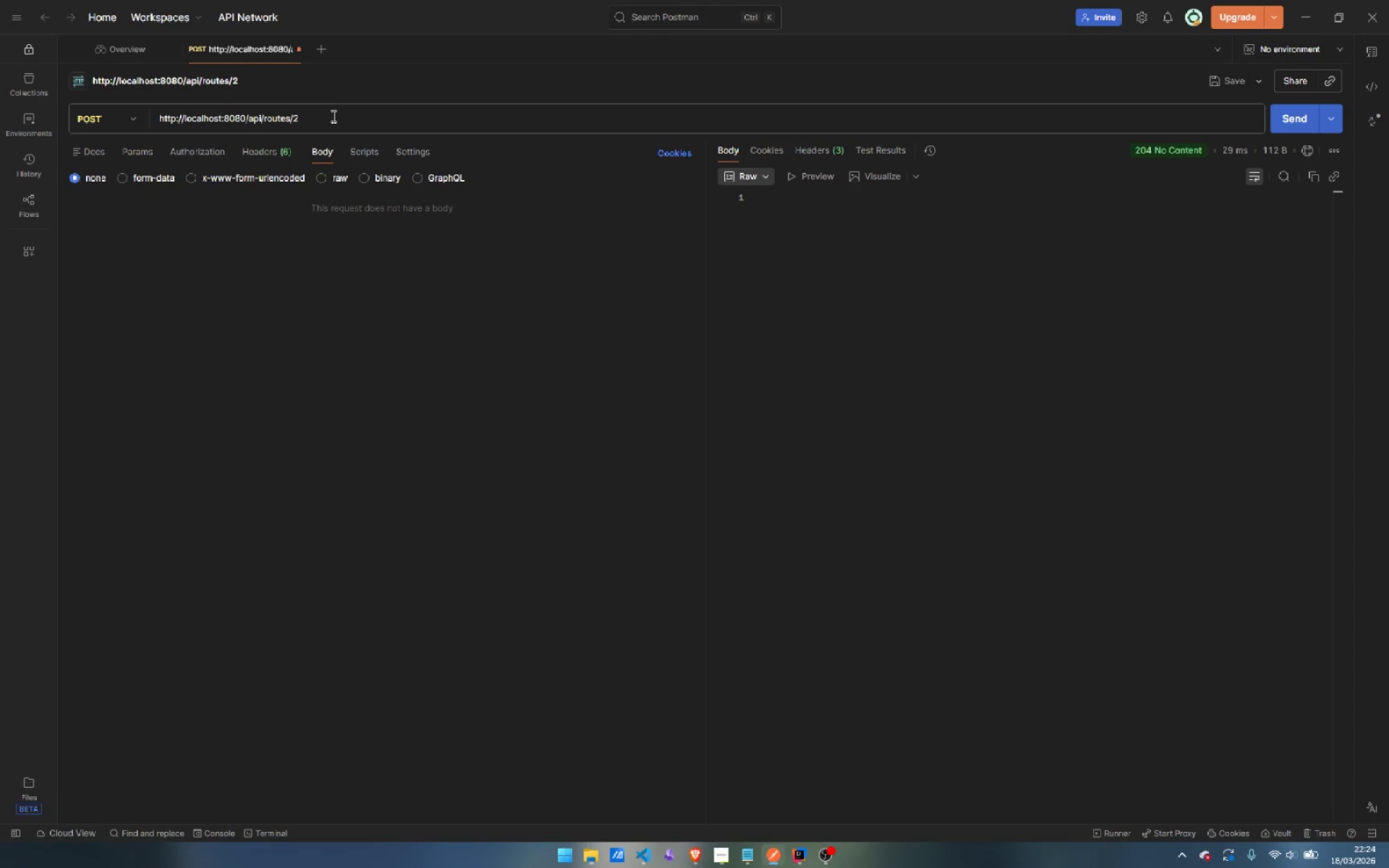 
left_click([332, 116])
 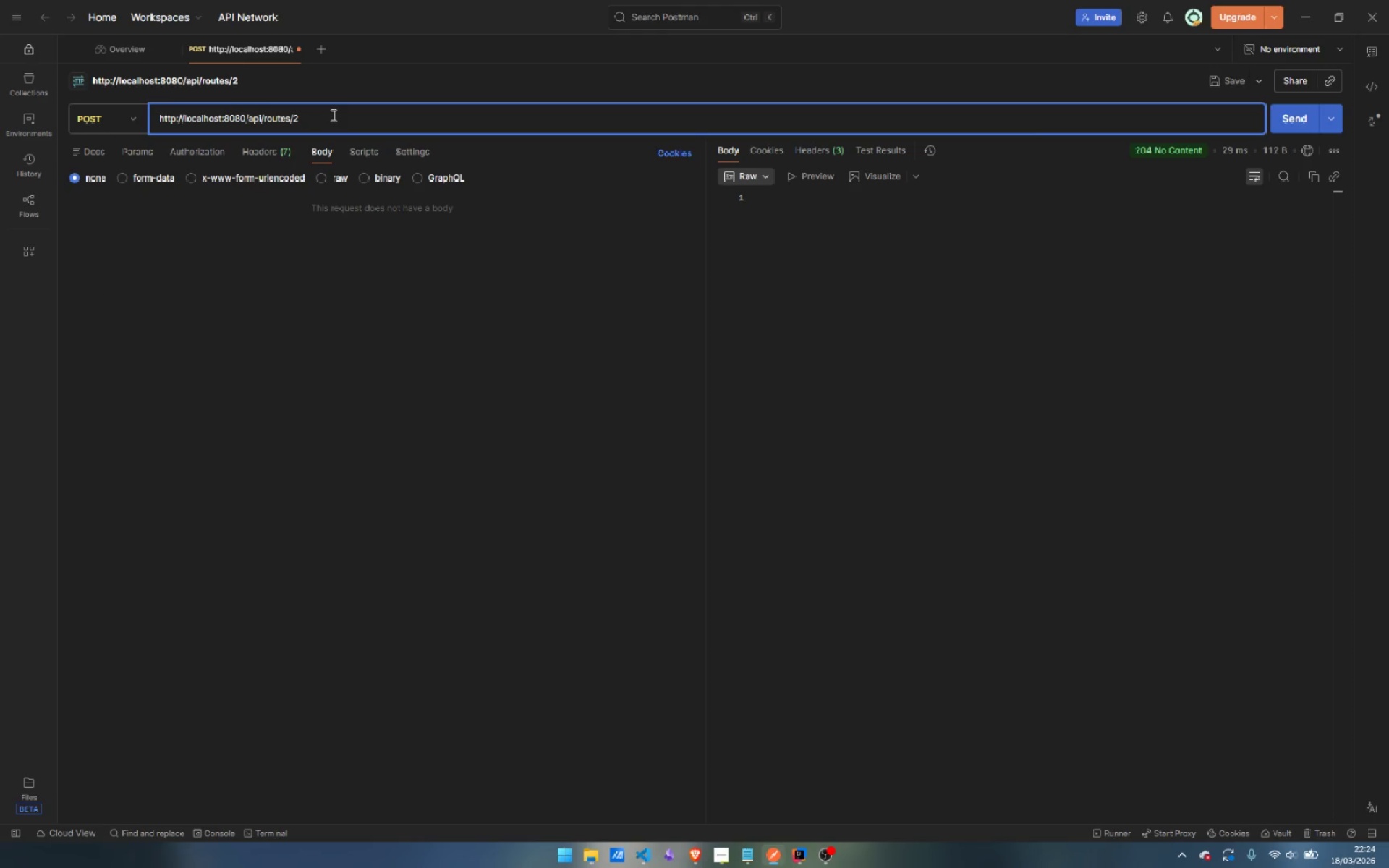 
key(Backspace)
 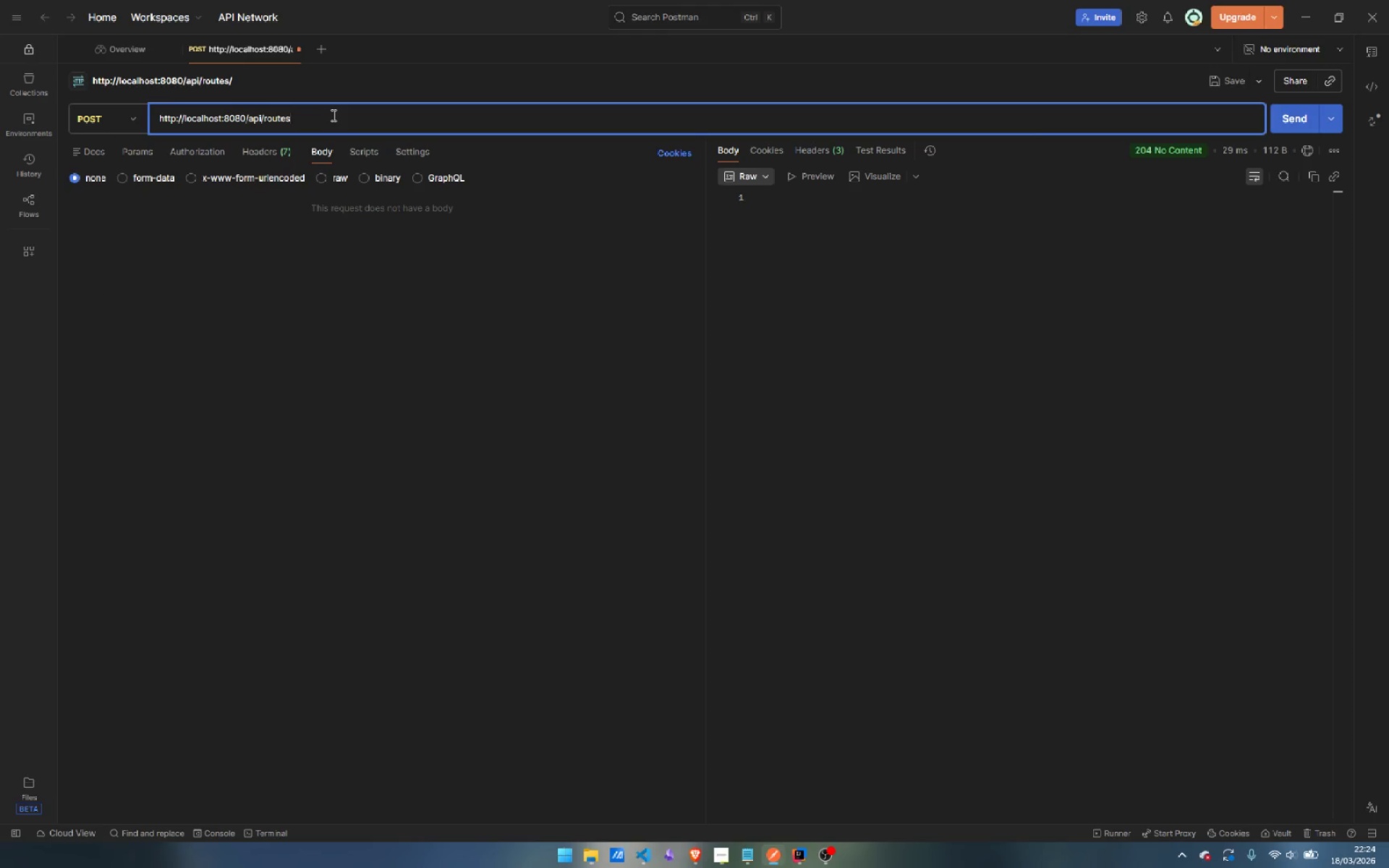 
key(Backspace)
 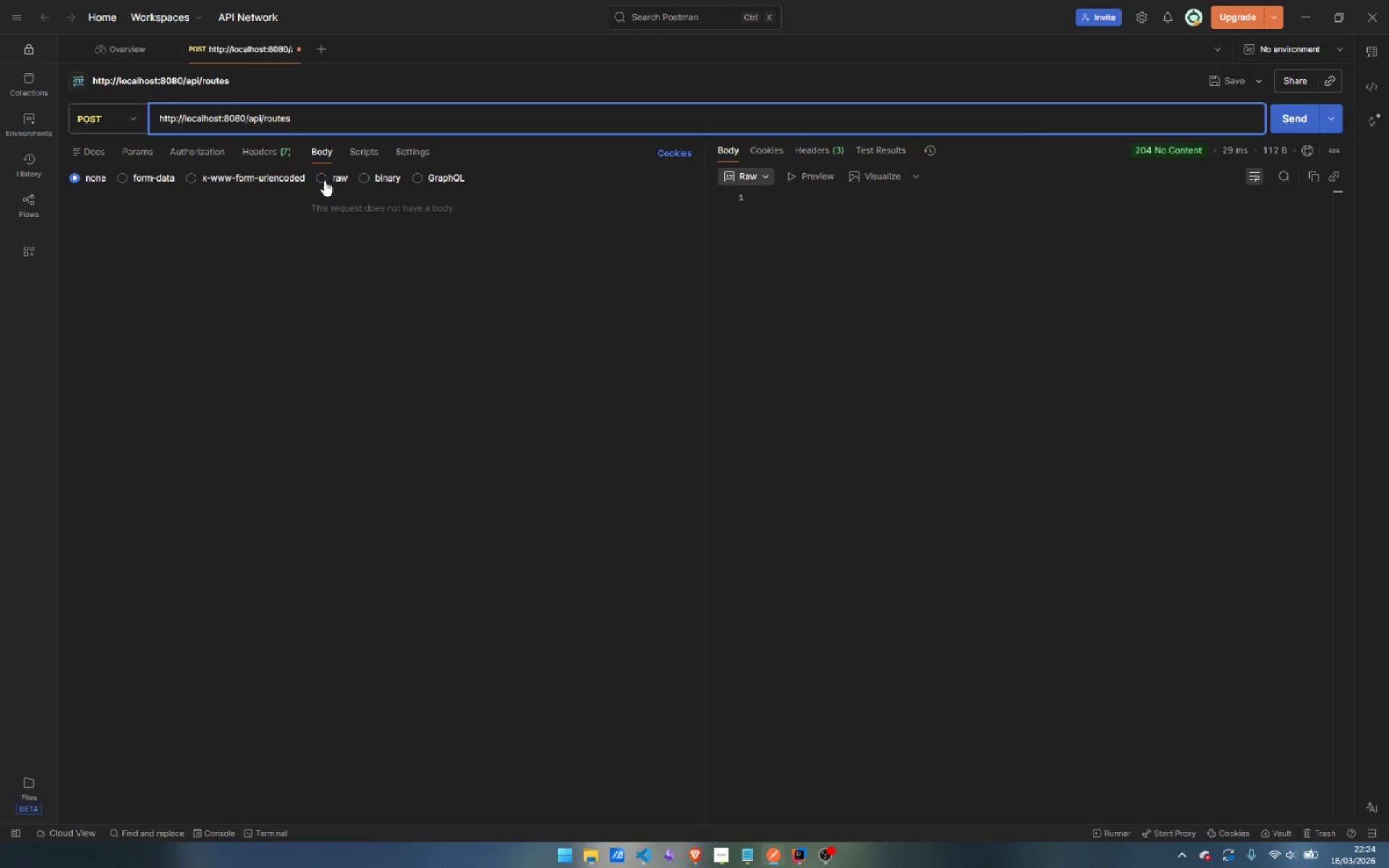 
left_click([324, 180])
 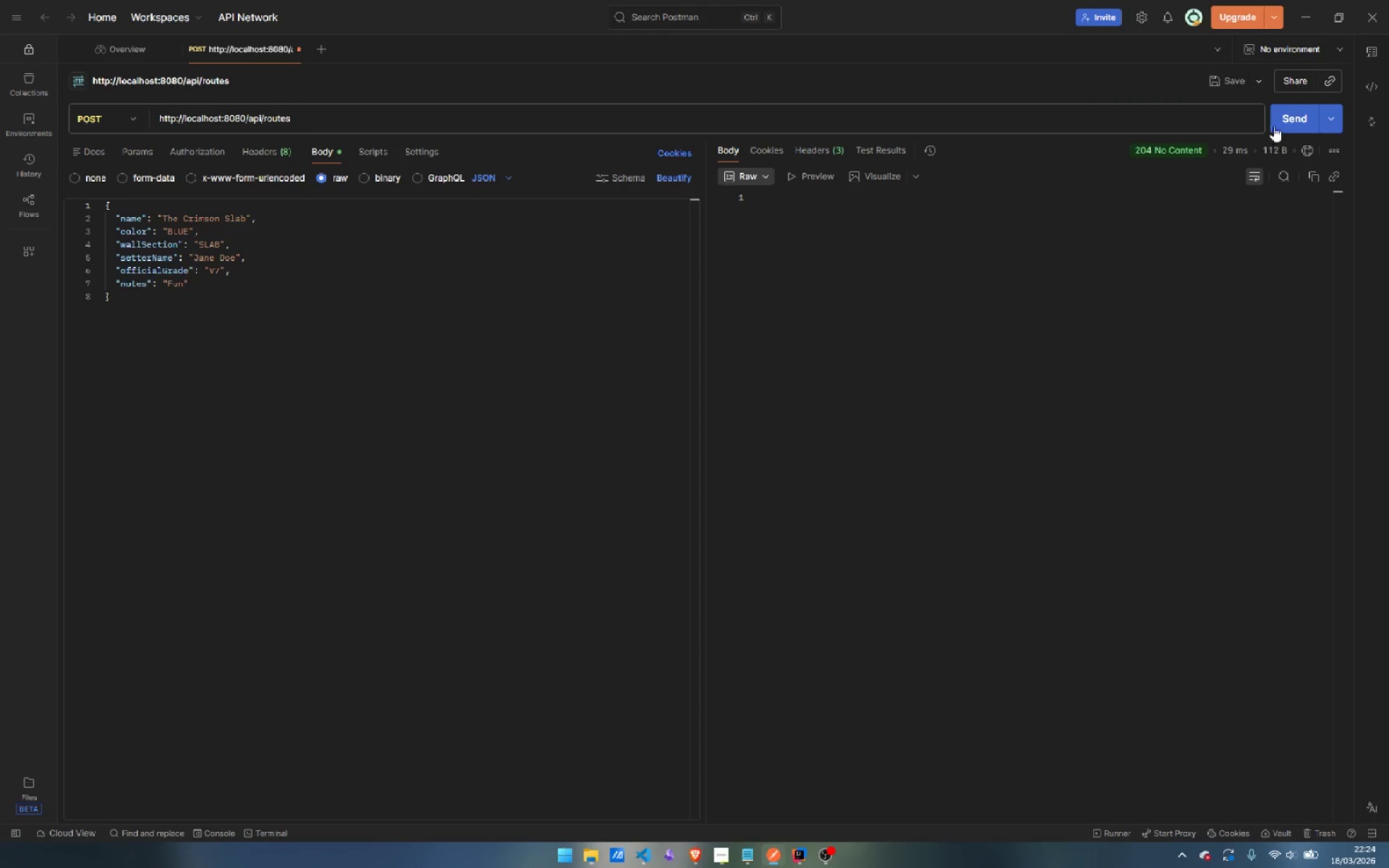 
left_click([1293, 117])
 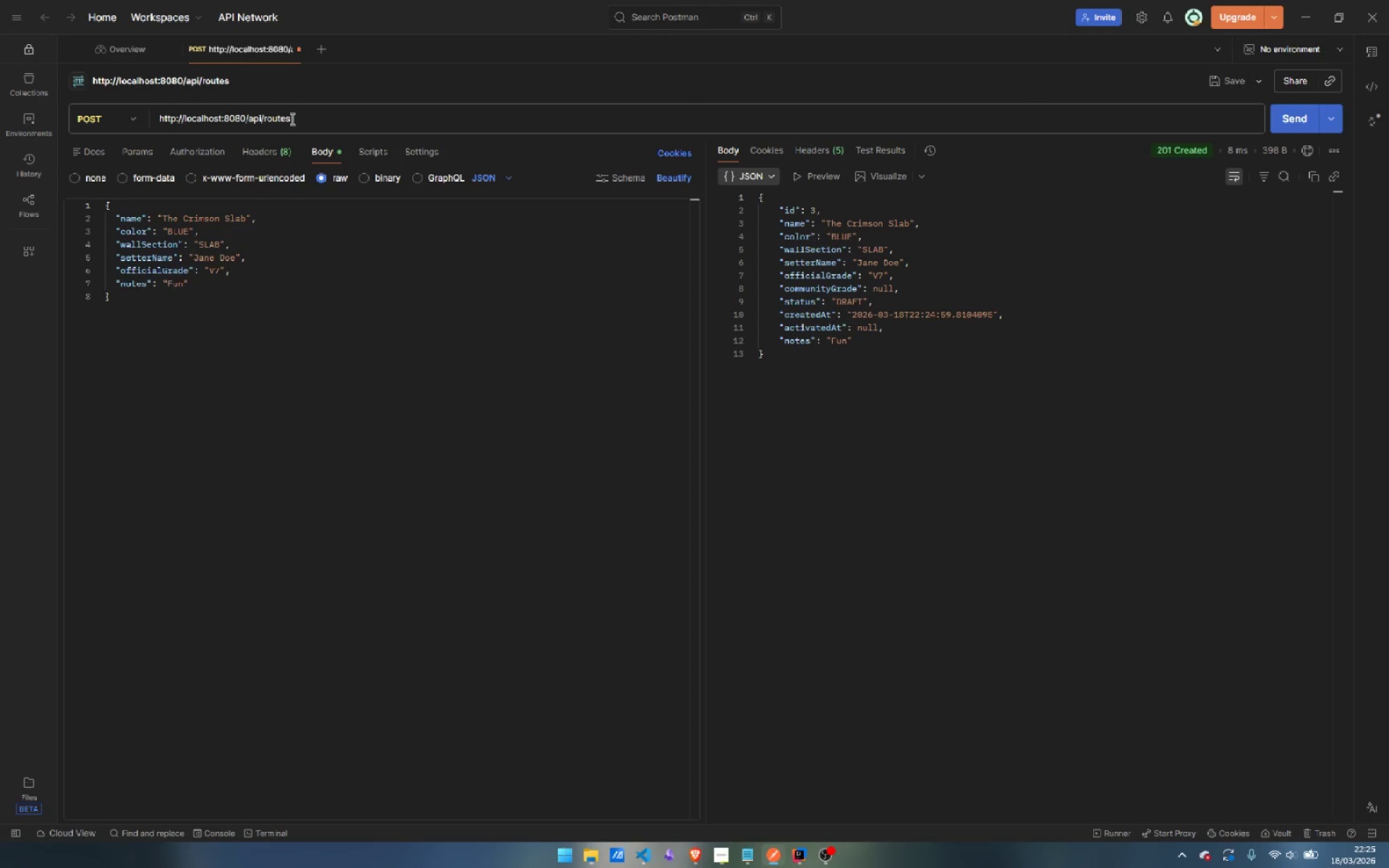 
wait(10.78)
 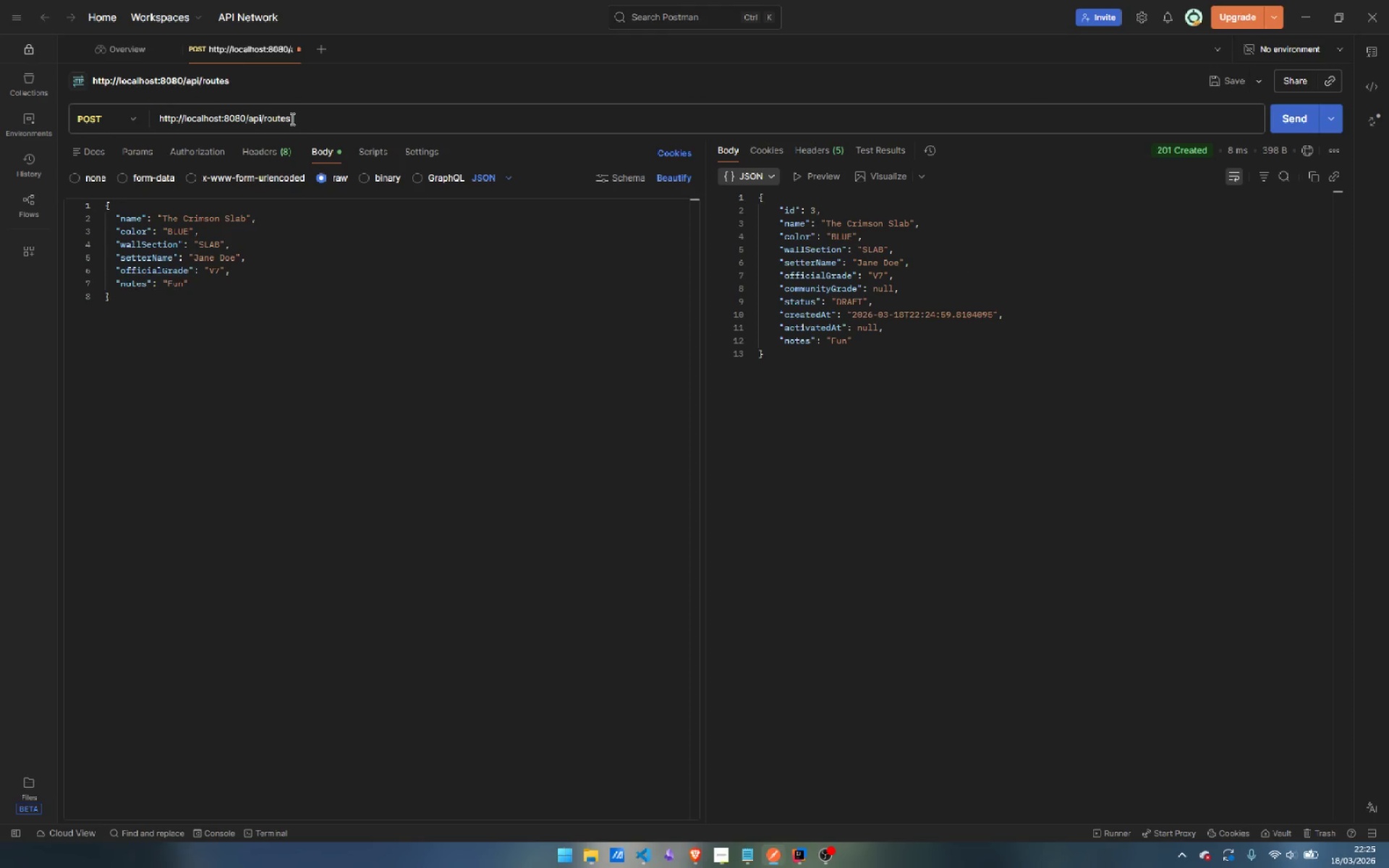 
left_click([131, 121])
 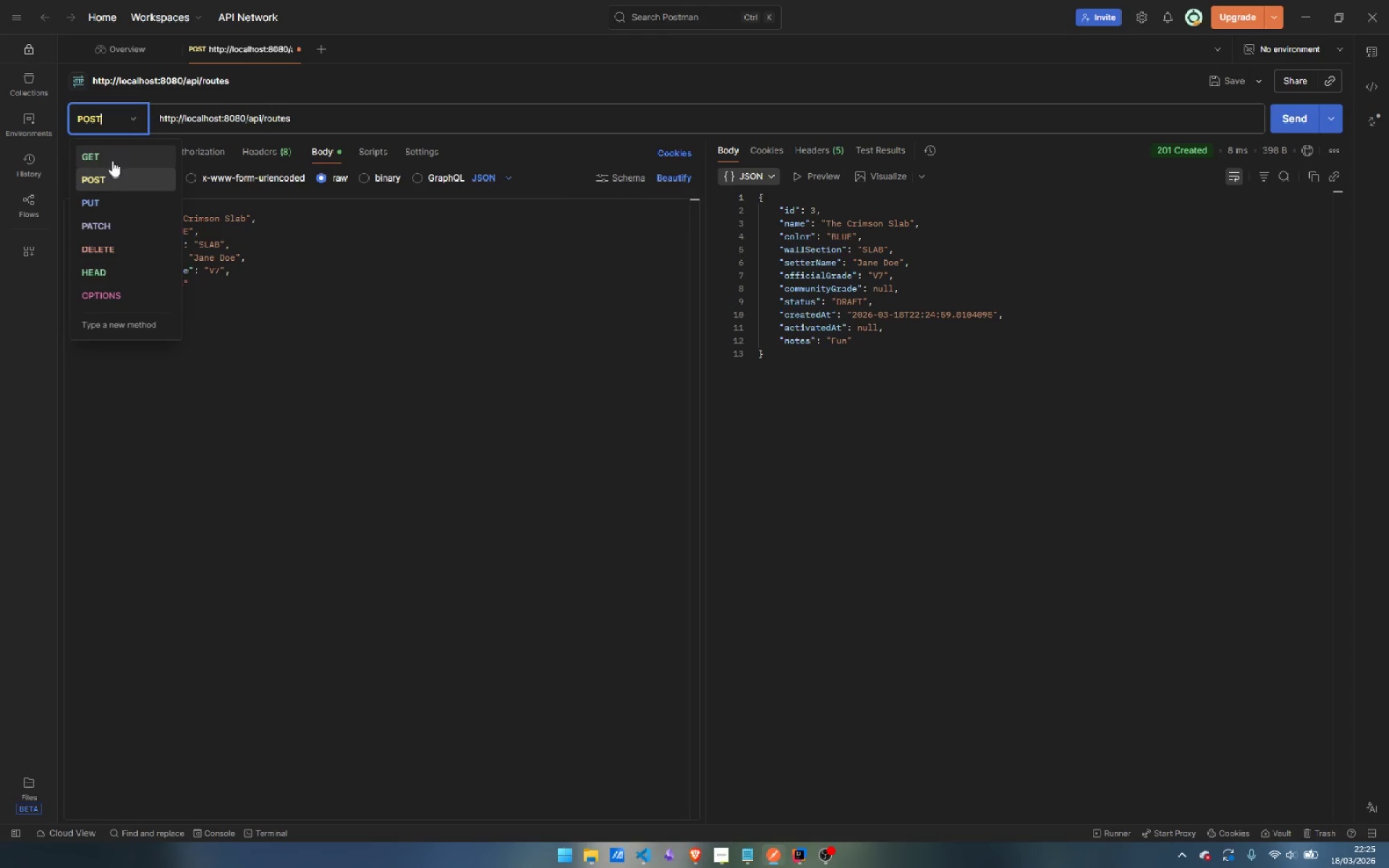 
left_click([108, 148])
 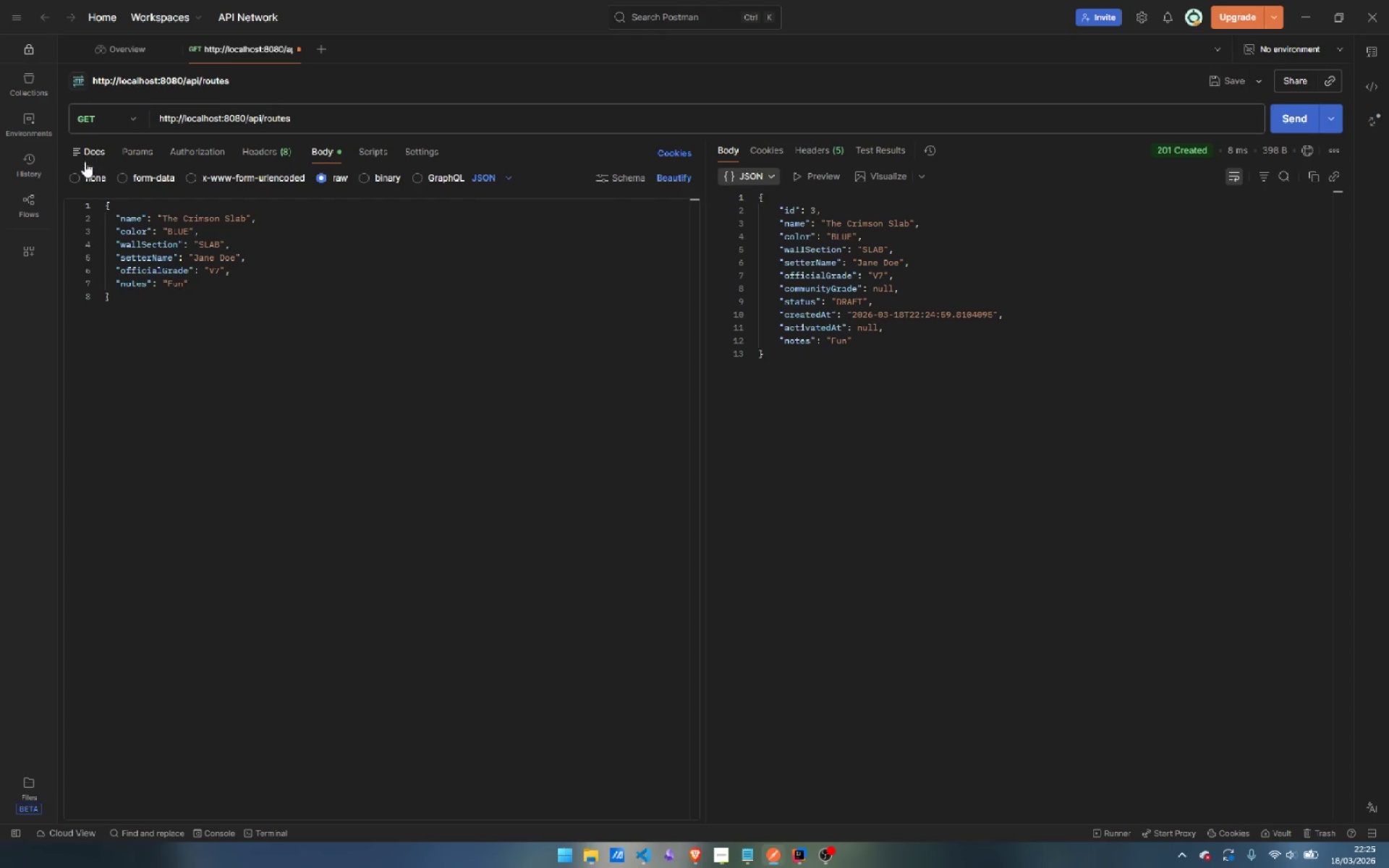 
left_click([92, 178])
 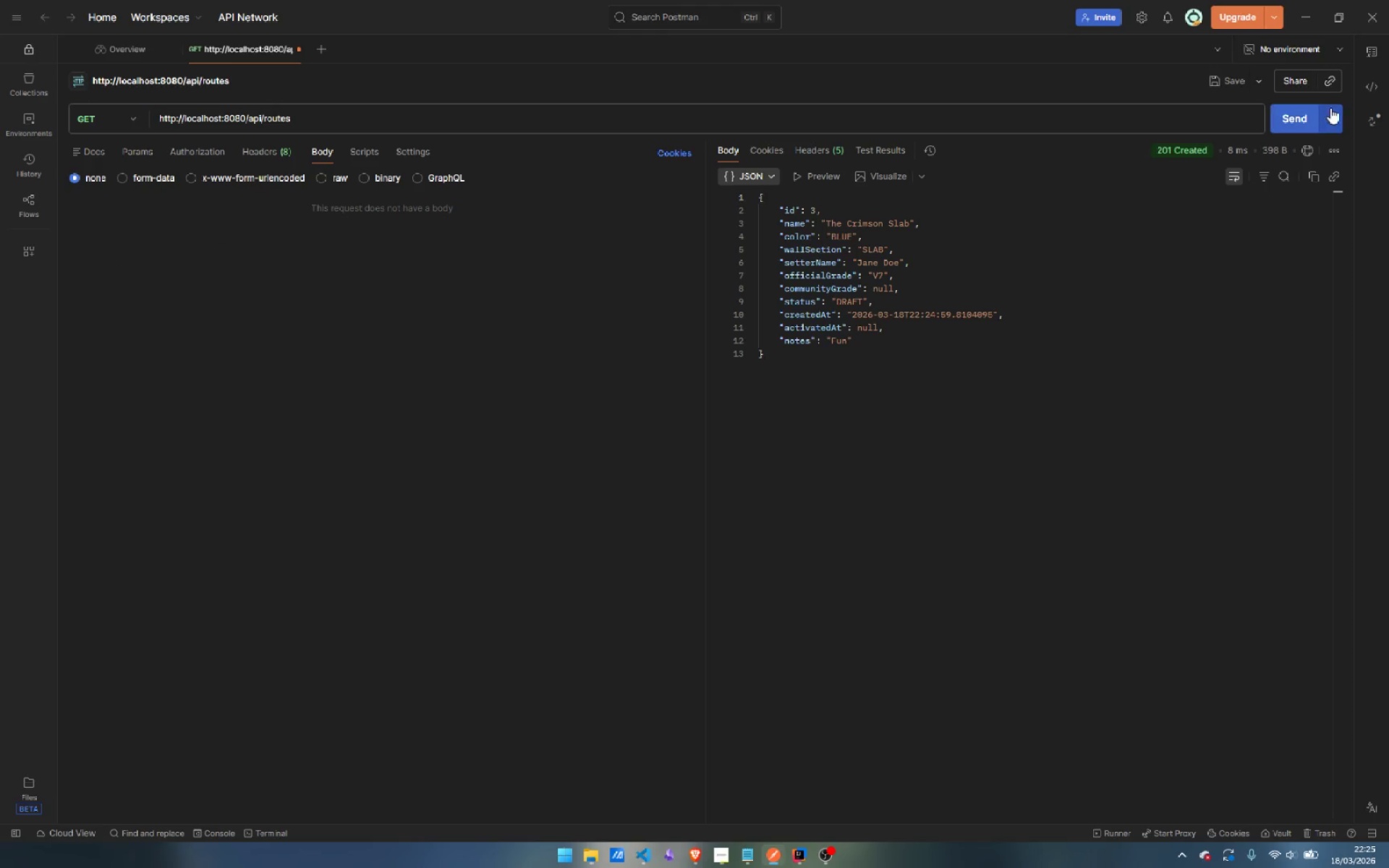 
left_click([1278, 124])
 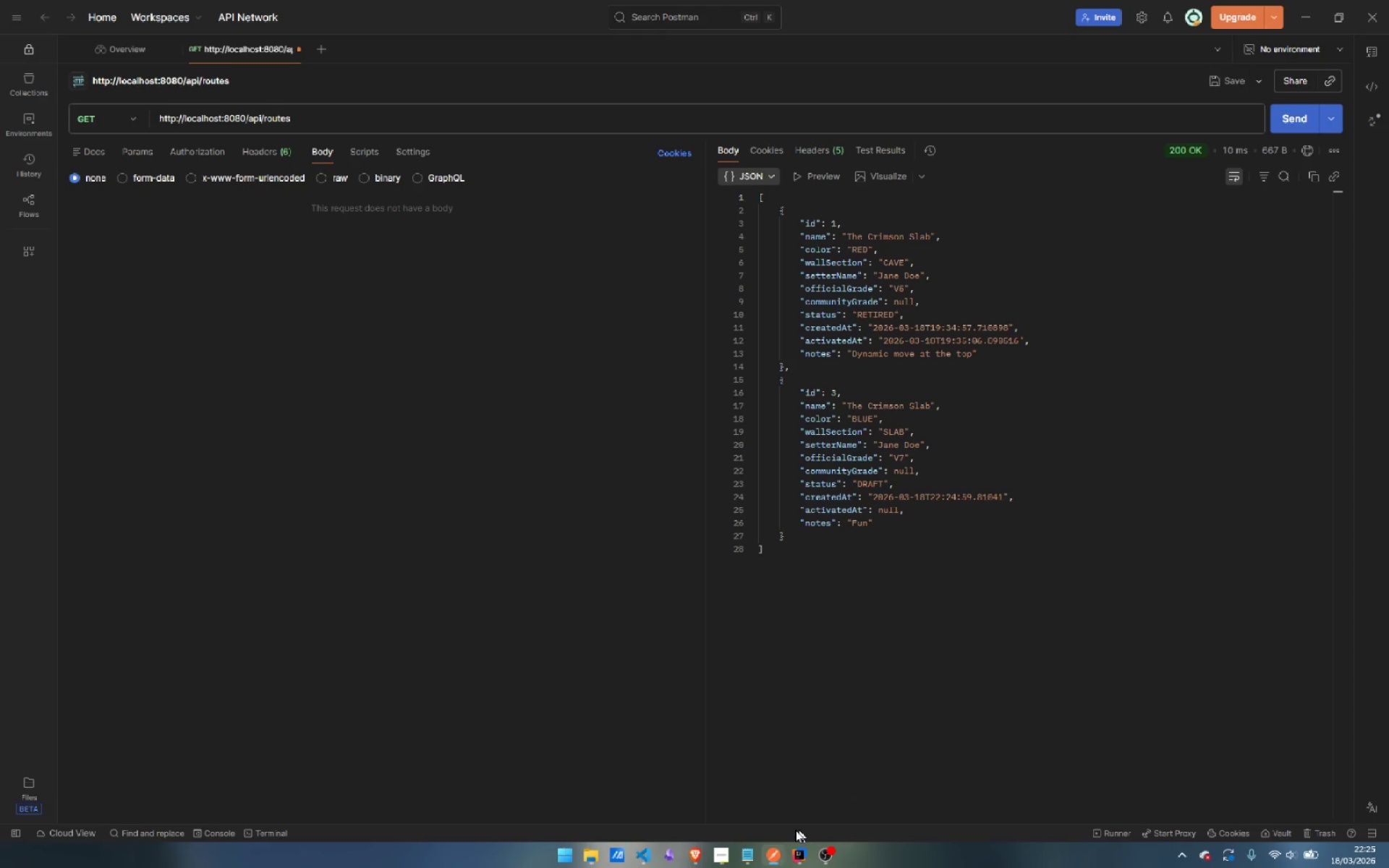 
left_click([797, 865])
 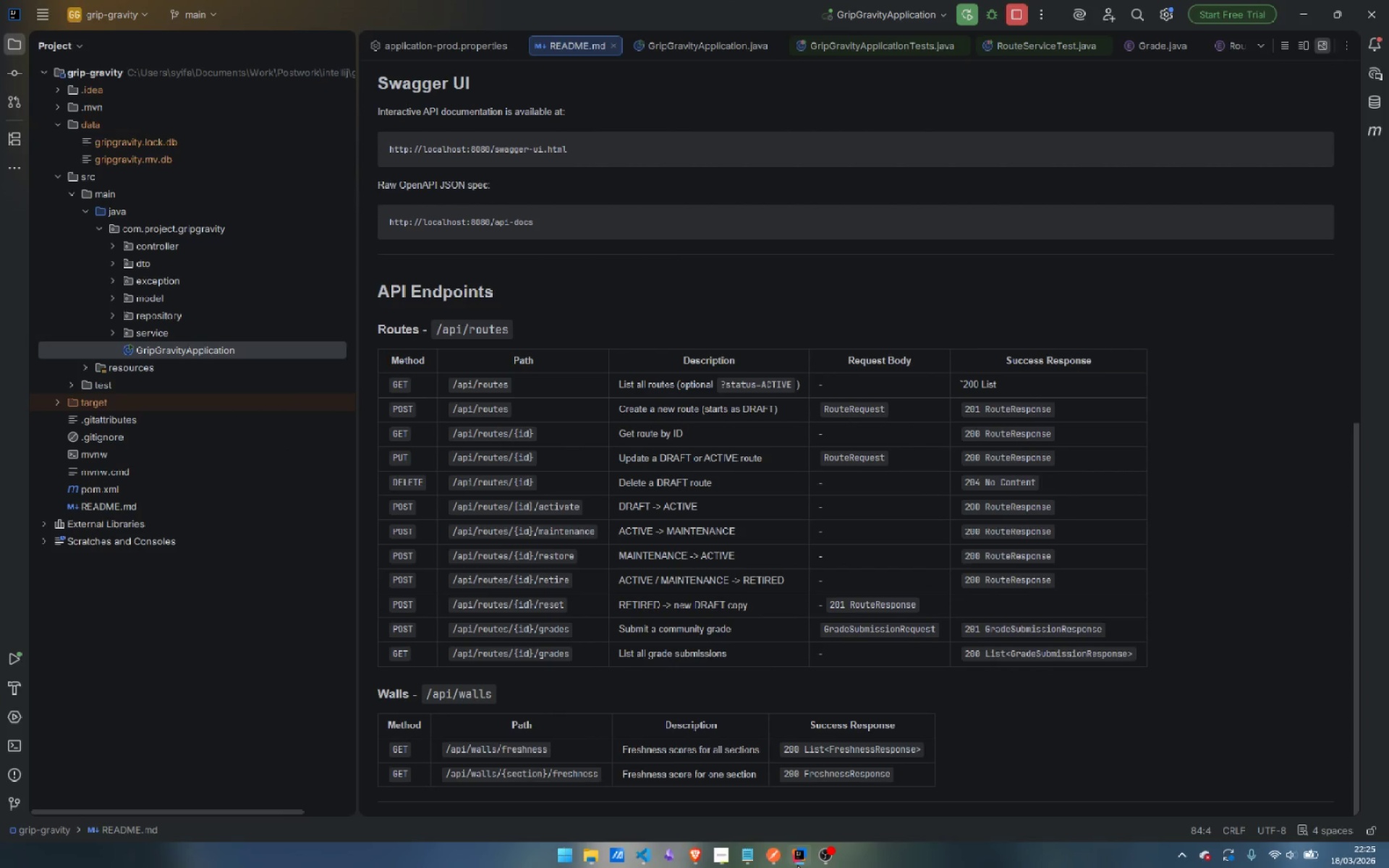 
left_click([797, 865])
 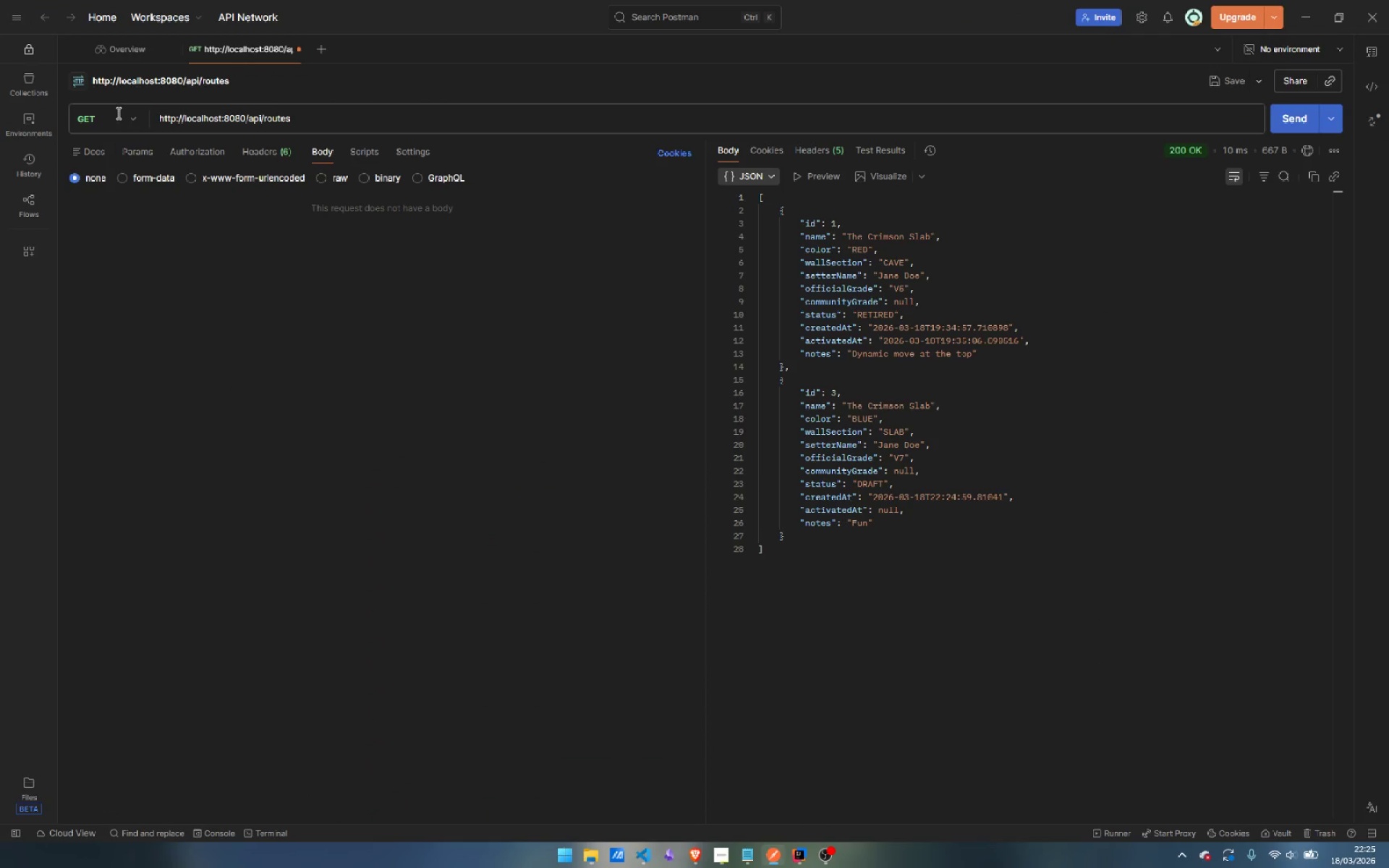 
left_click([137, 116])
 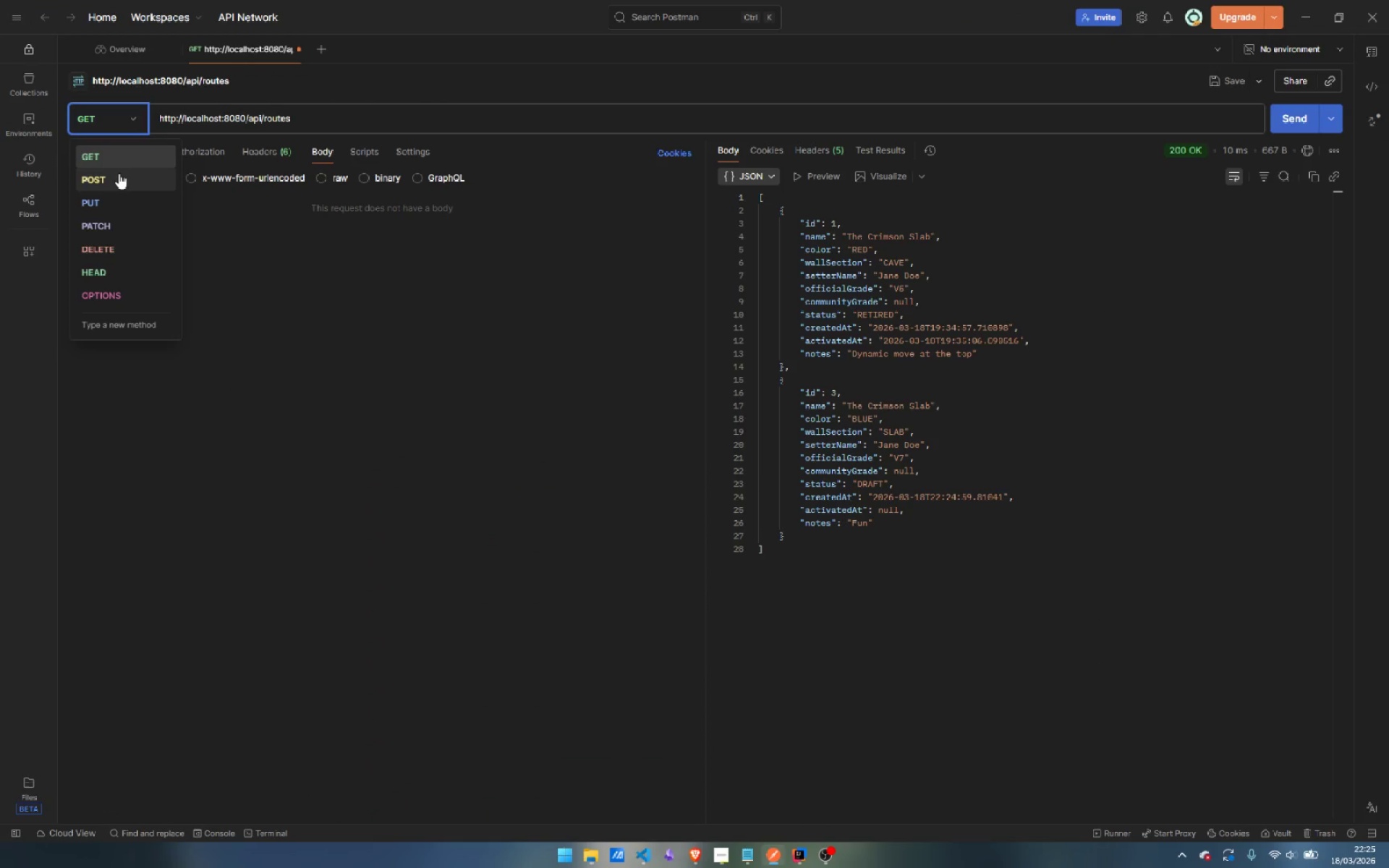 
left_click([119, 173])
 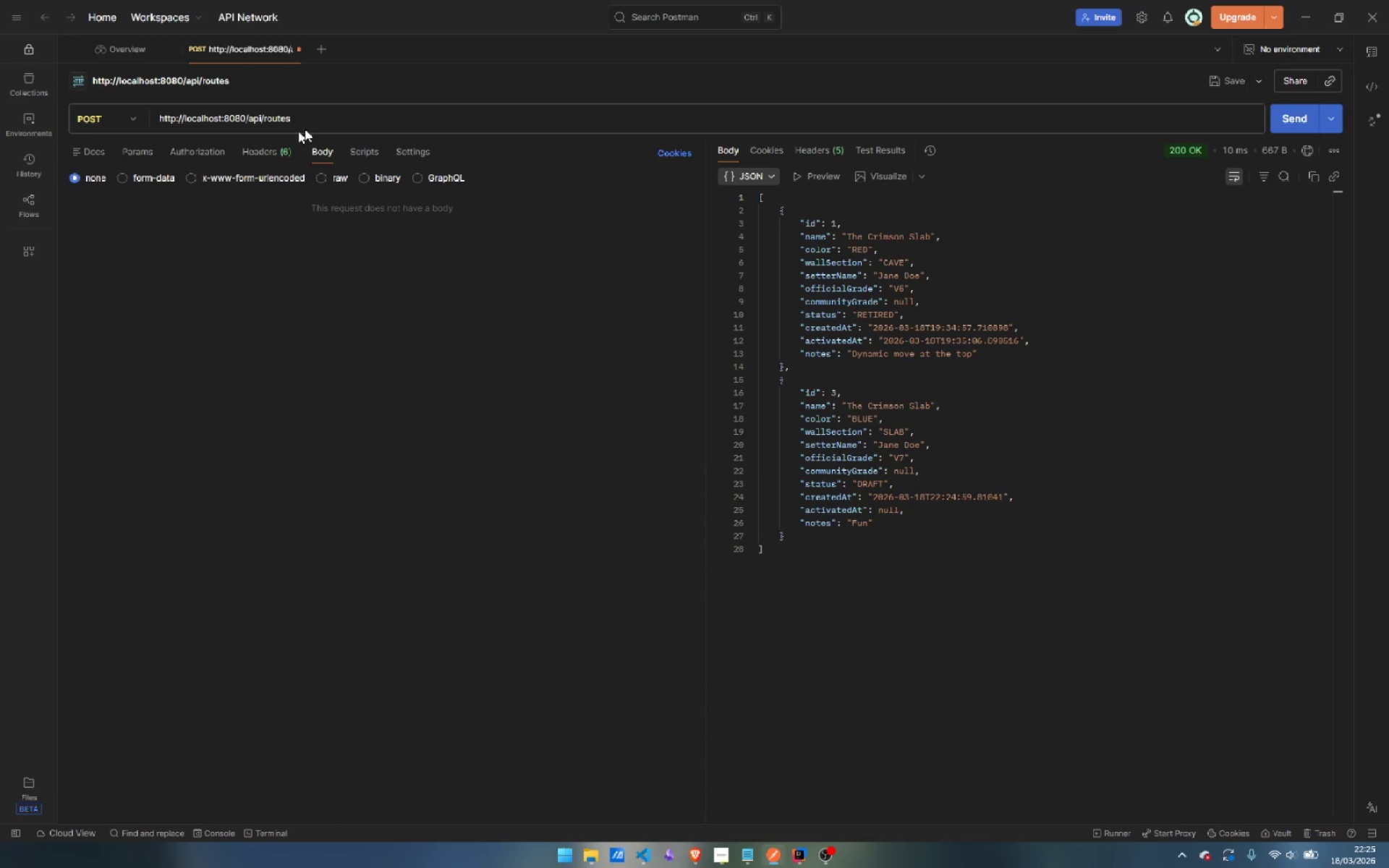 
left_click([334, 116])
 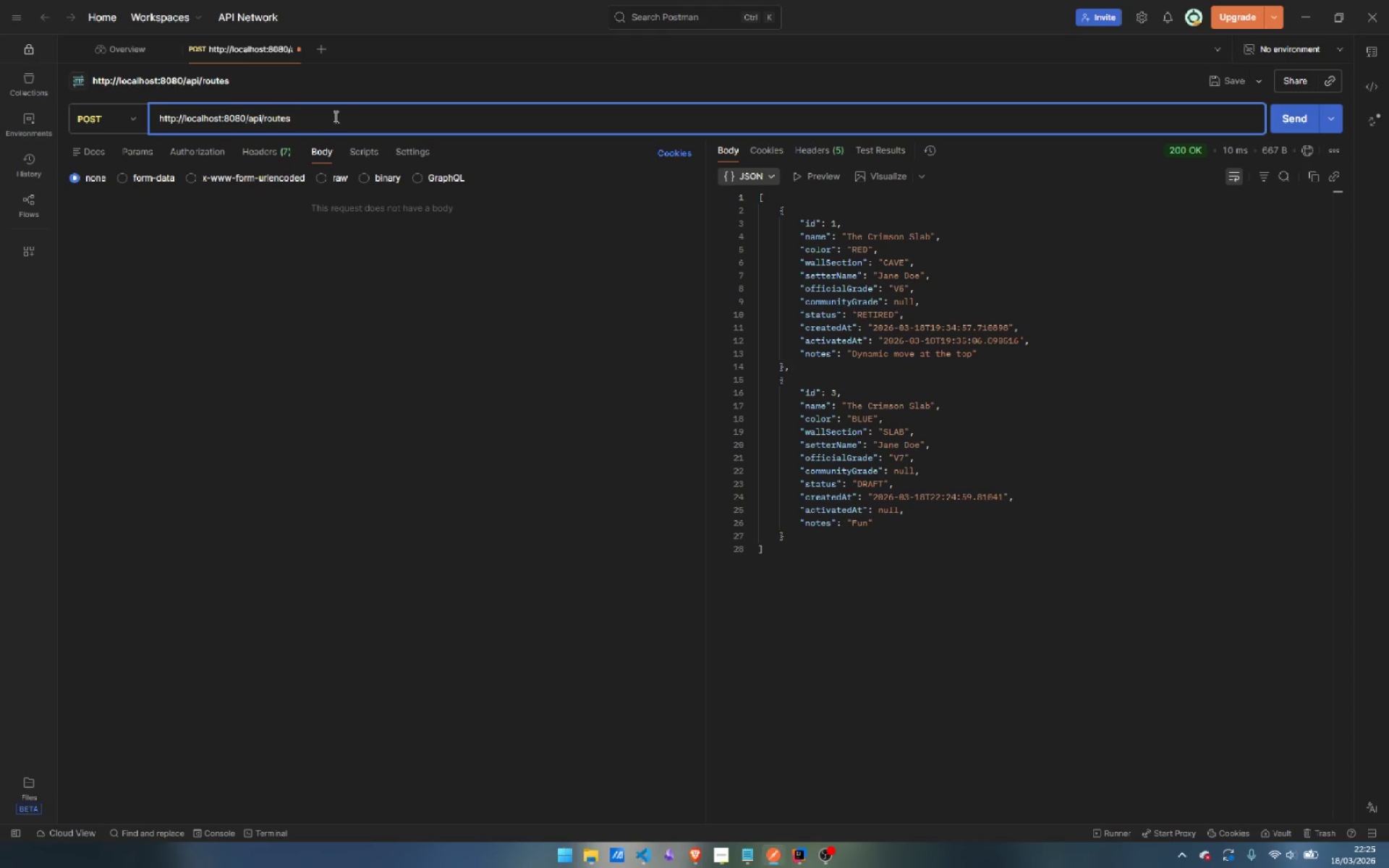 
type(/3/activate)
 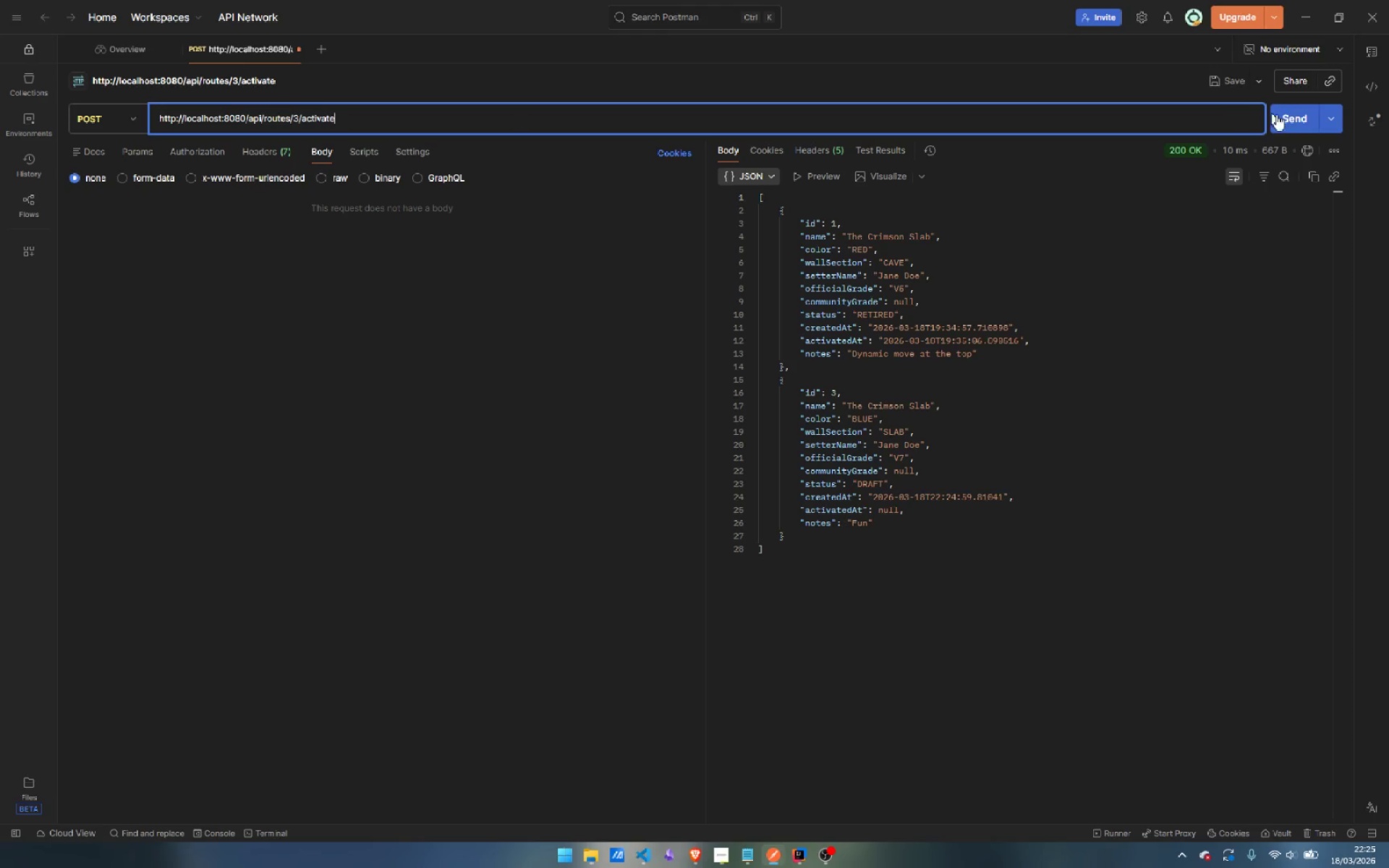 
left_click([1288, 132])
 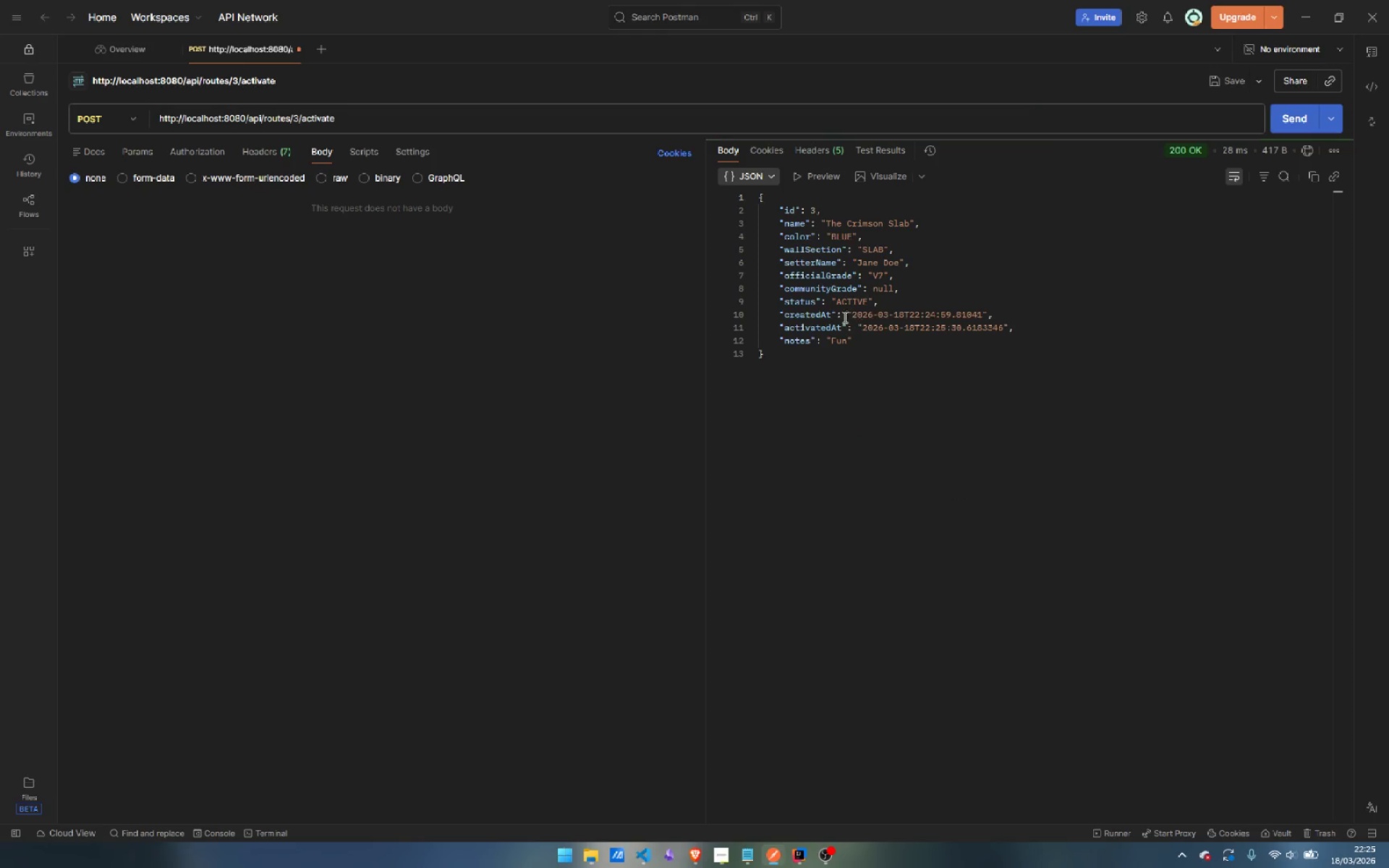 
left_click_drag(start_coordinate=[835, 299], to_coordinate=[872, 297])
 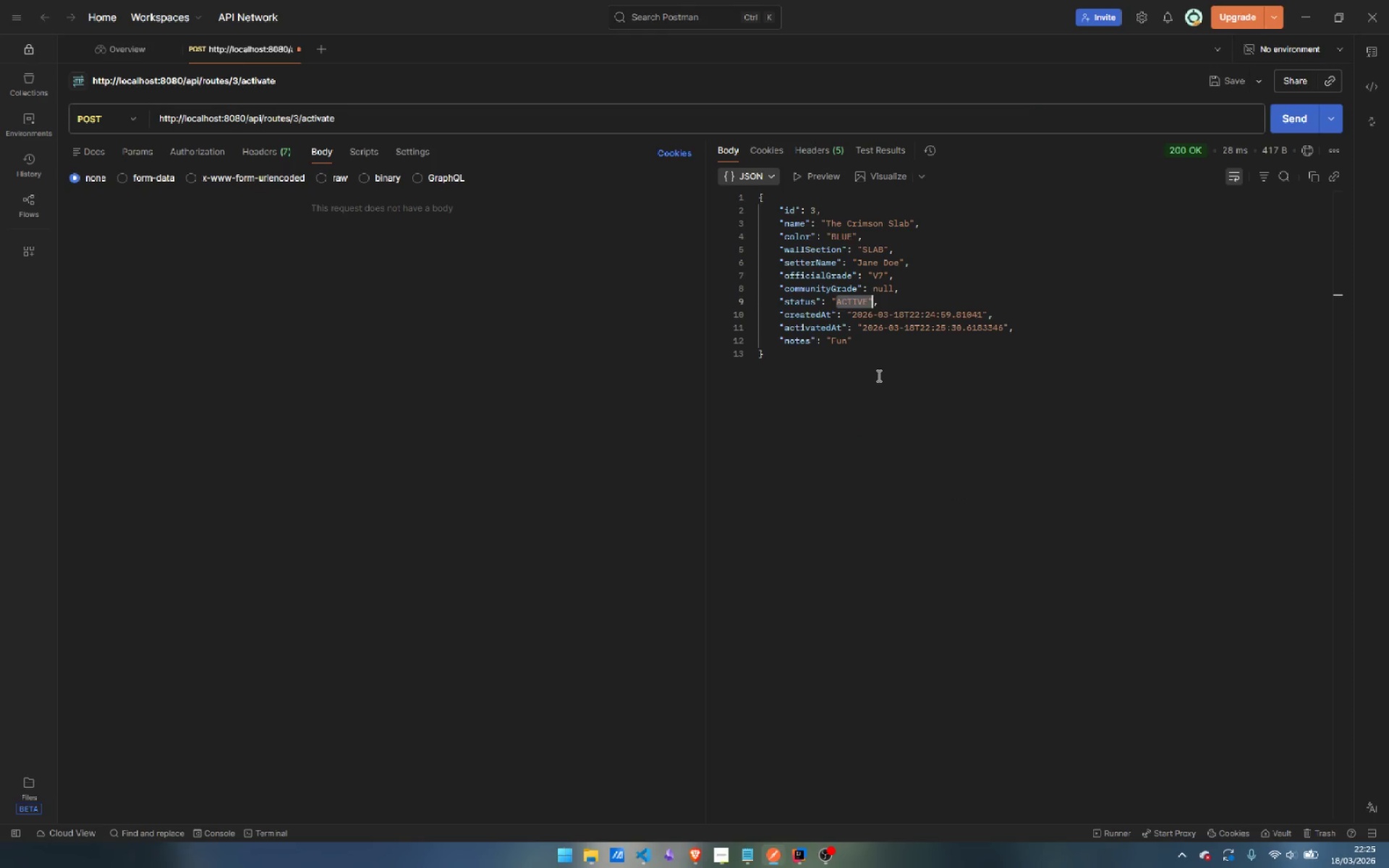 
left_click([878, 375])
 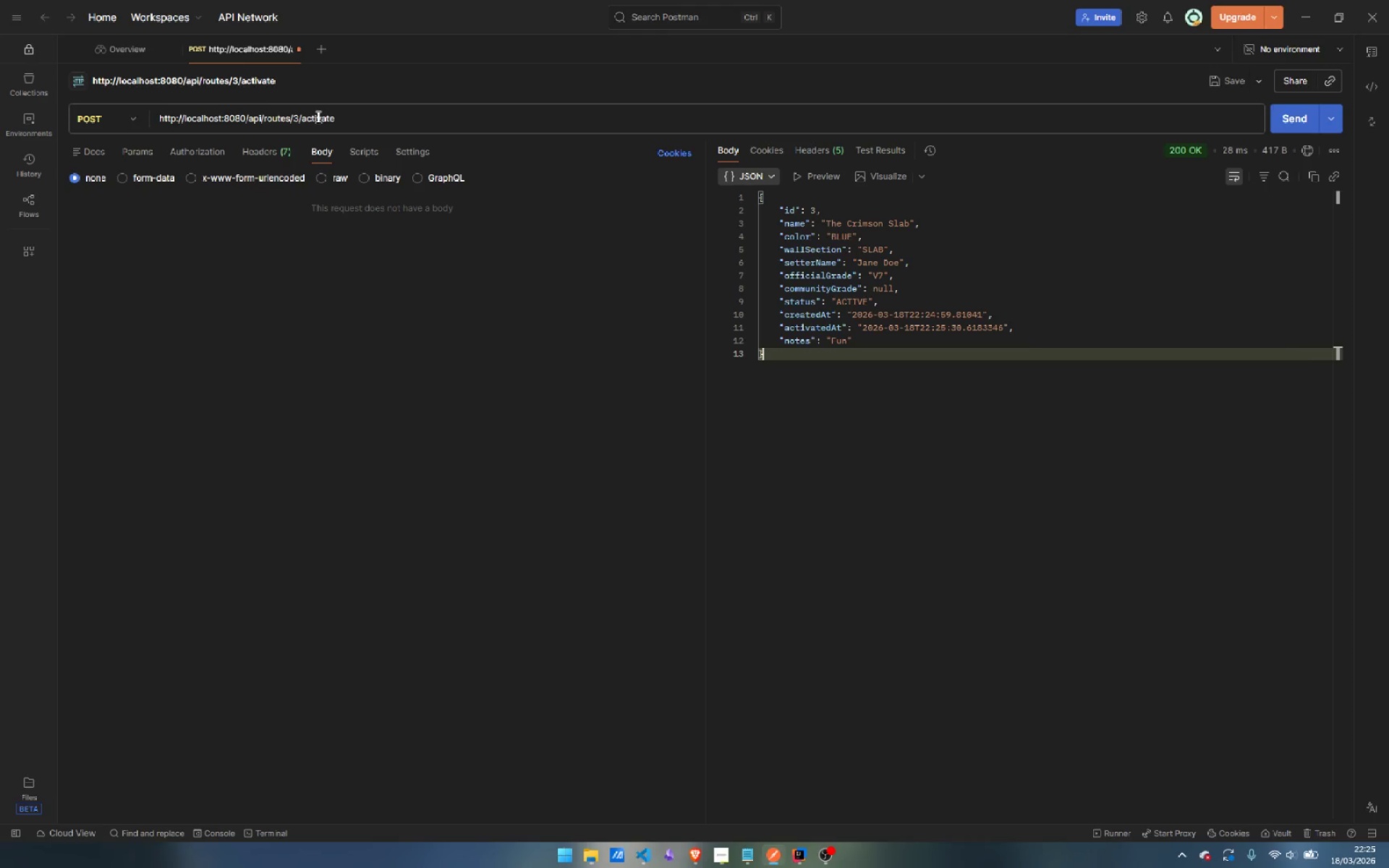 
double_click([322, 116])
 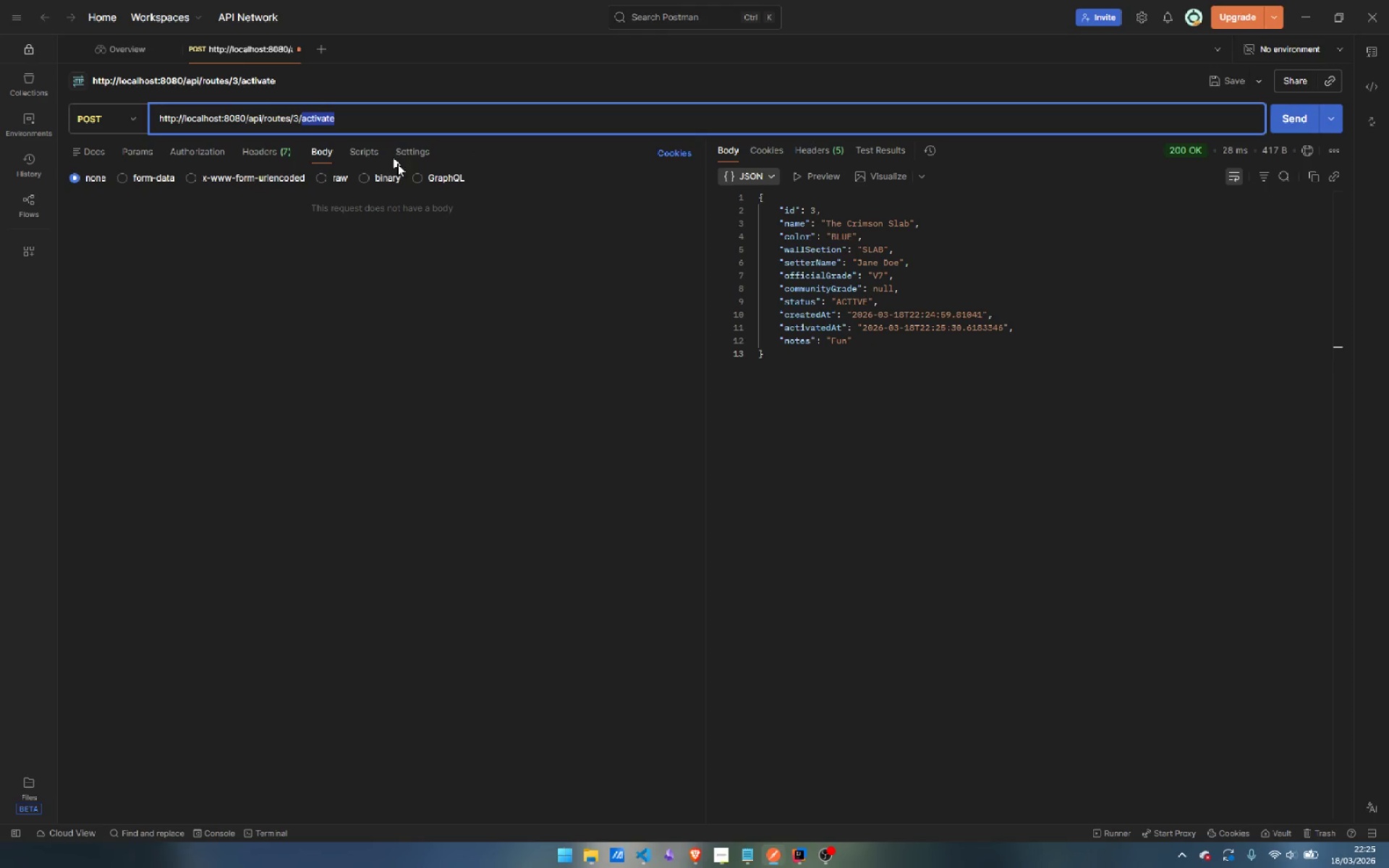 
mouse_move([812, 865])
 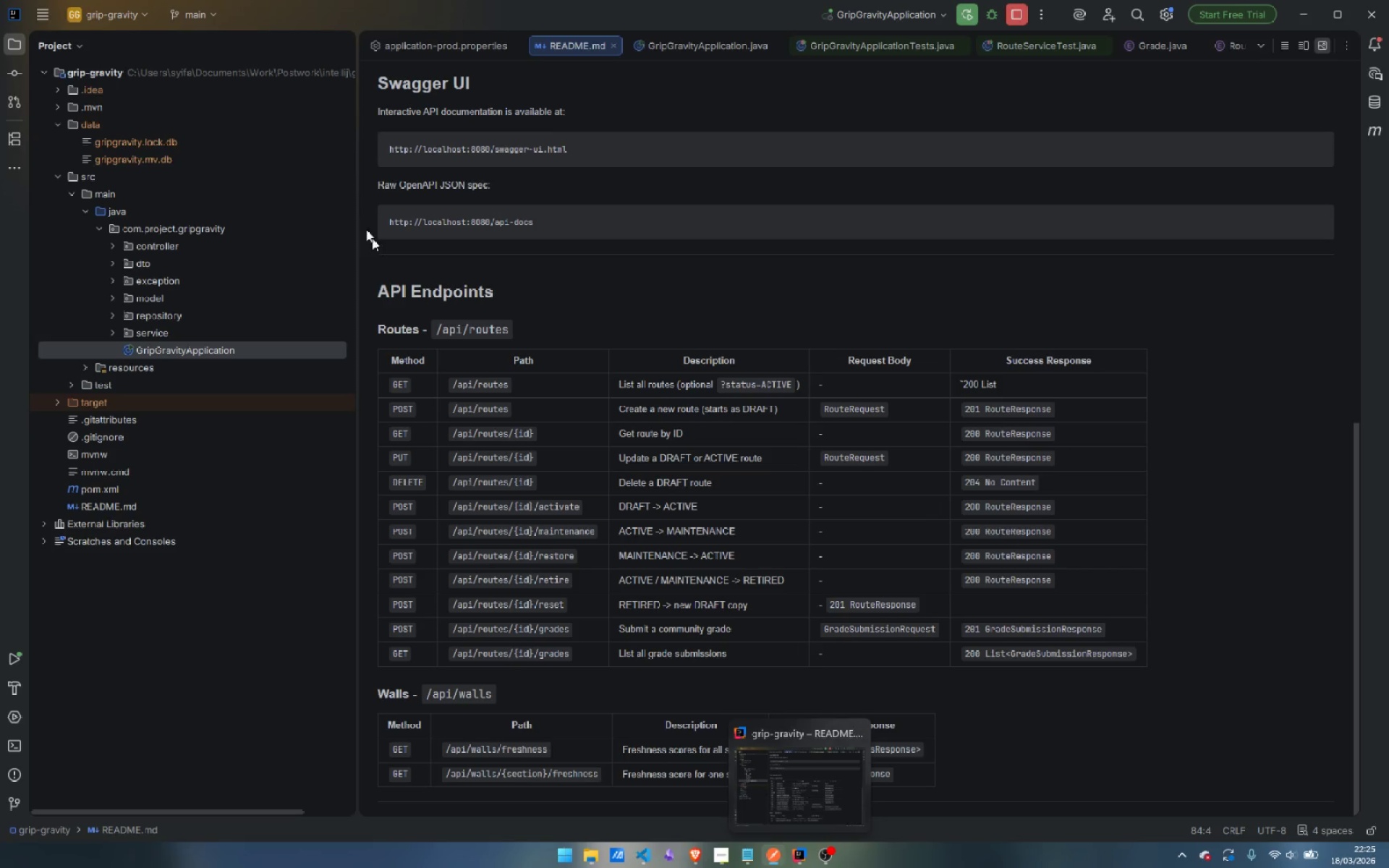 
wait(5.8)
 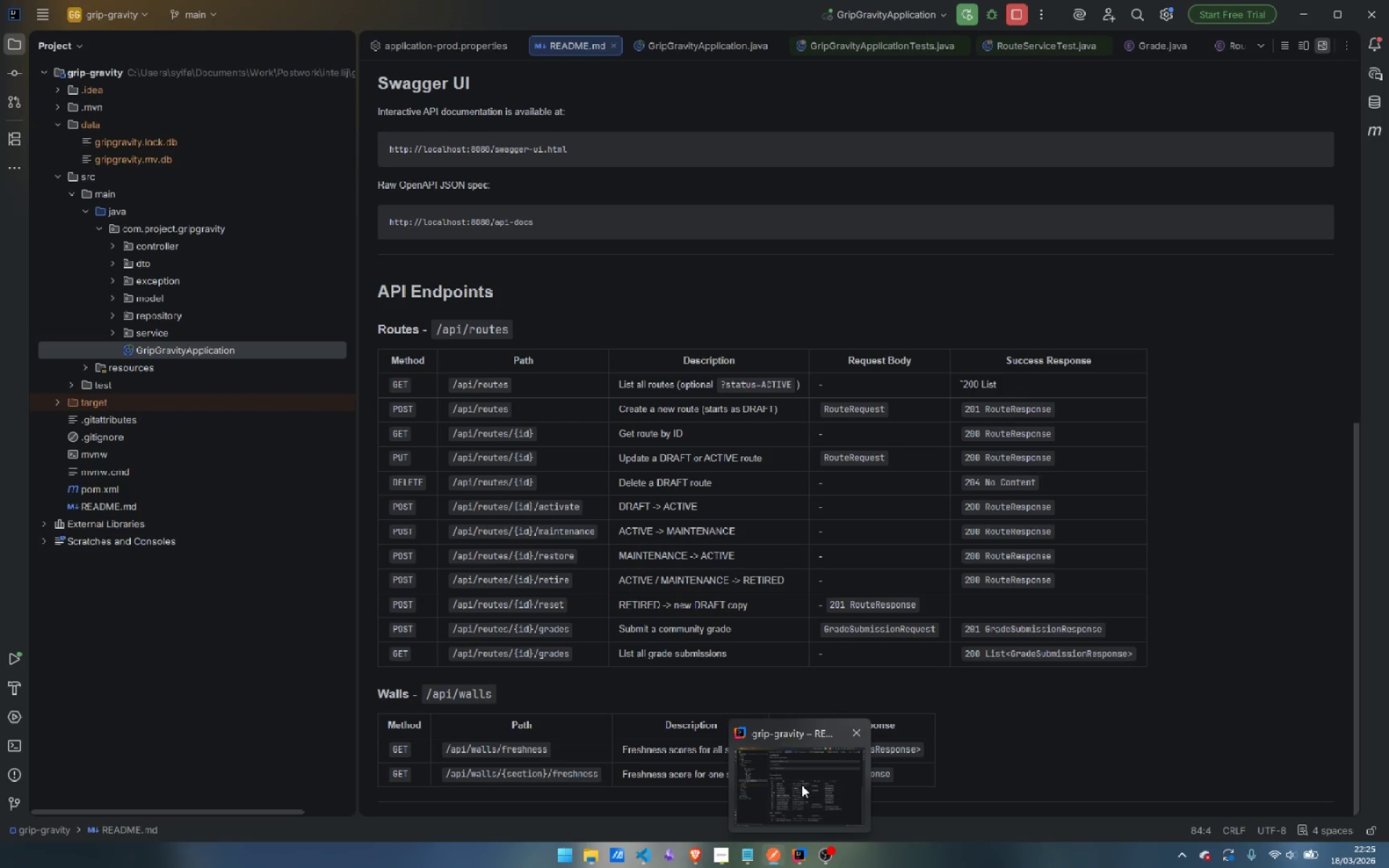 
type(maintenance)
 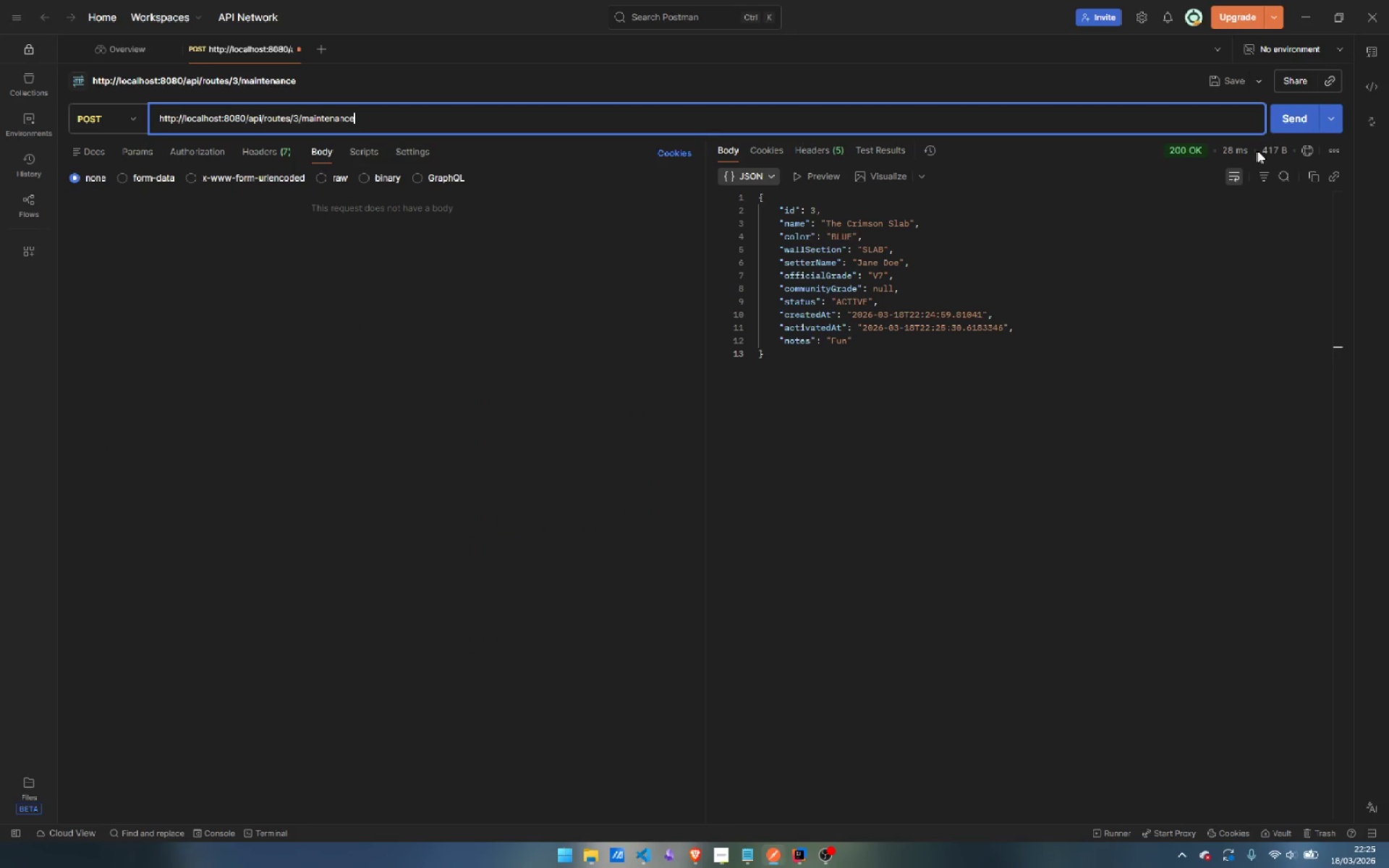 
left_click([1299, 113])
 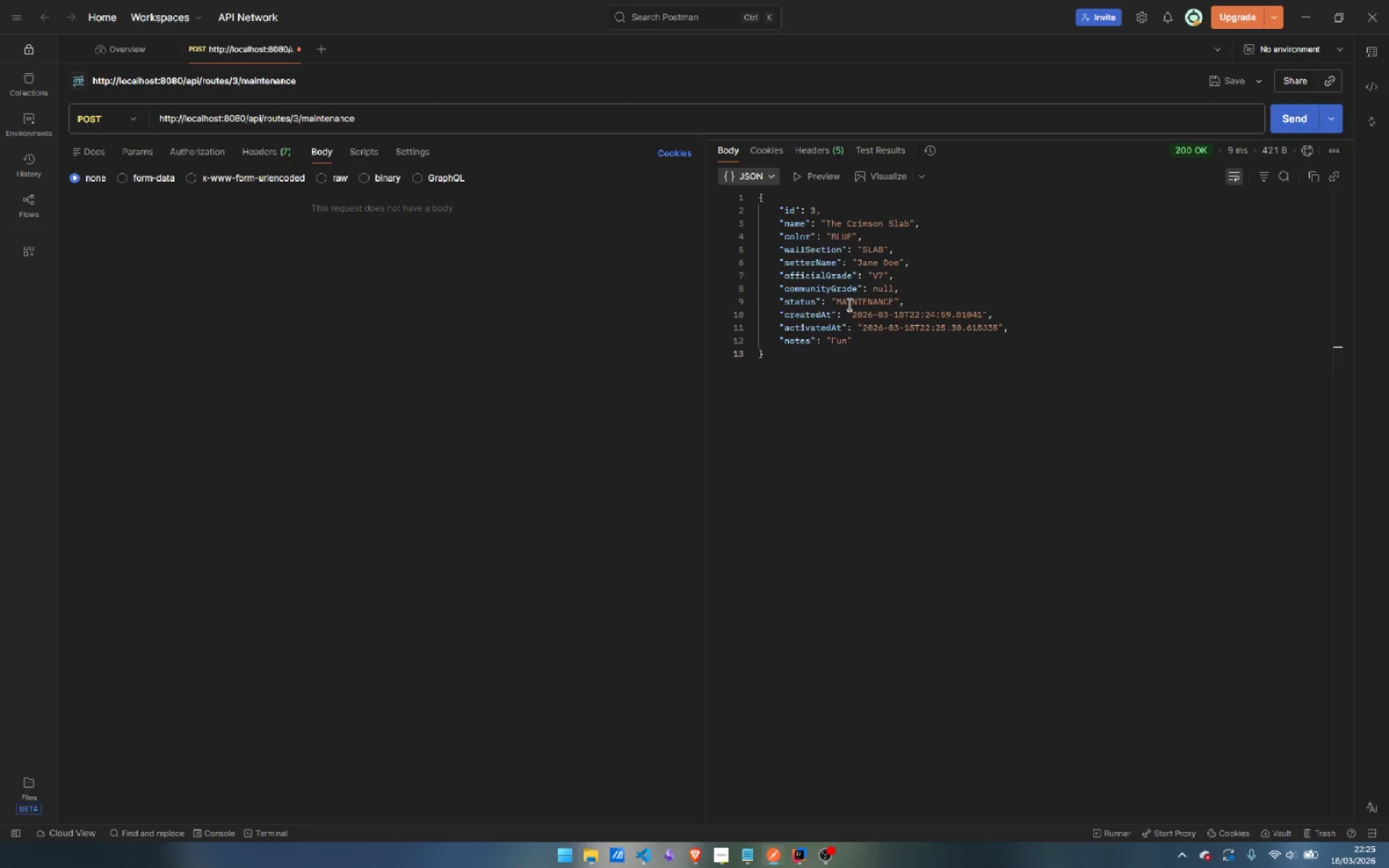 
double_click([848, 303])
 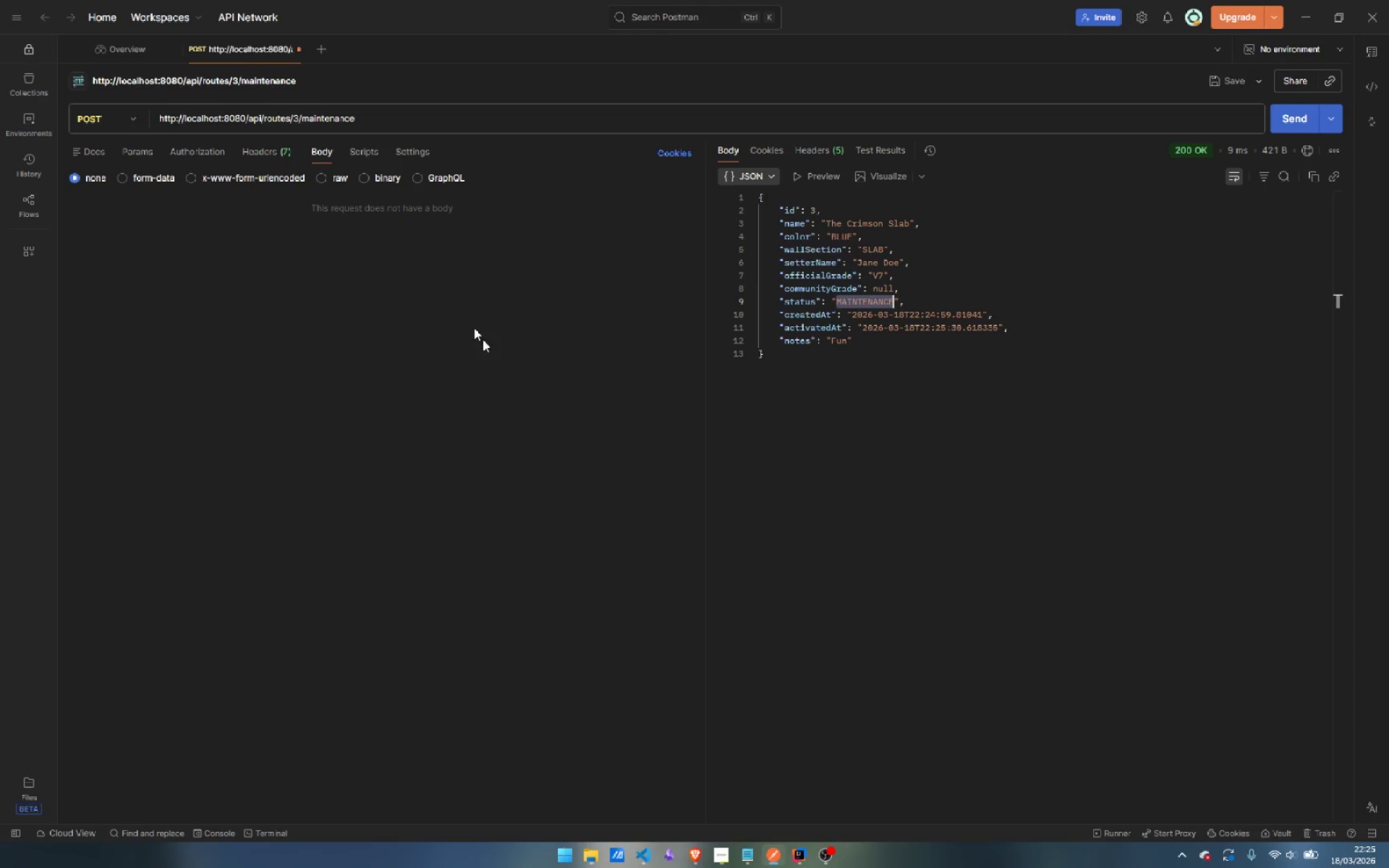 
double_click([340, 121])
 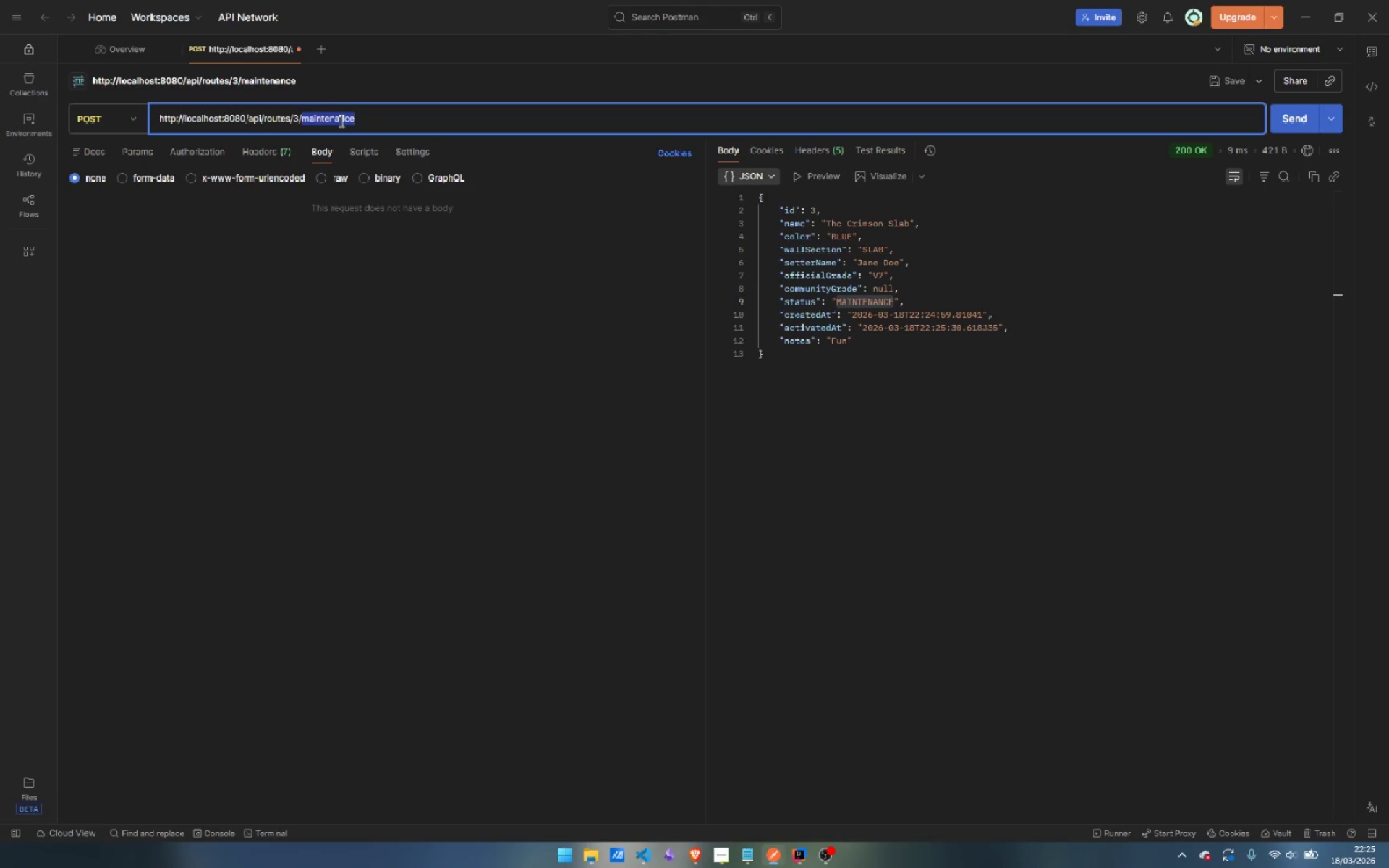 
type(restore)
 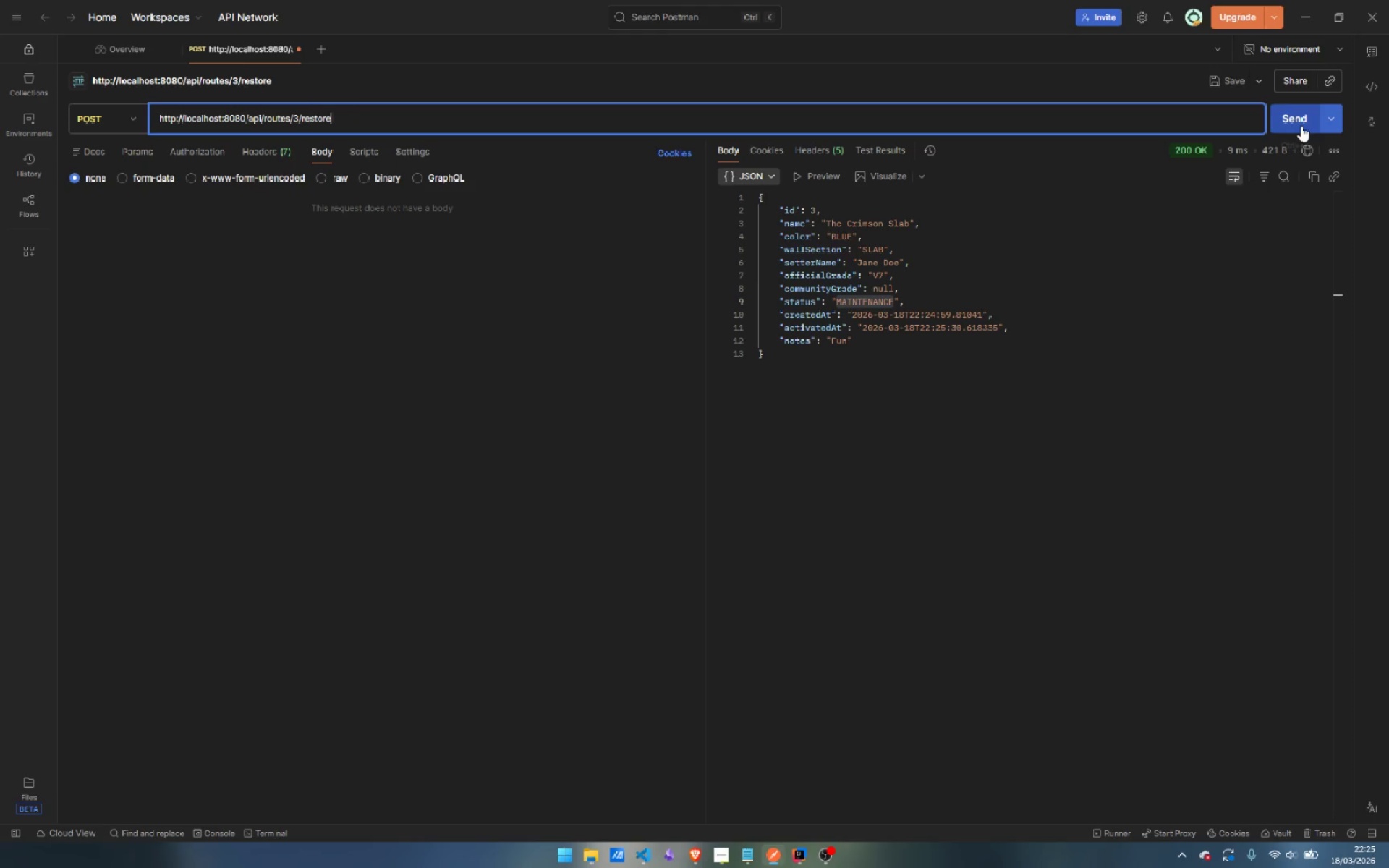 
left_click([1301, 125])
 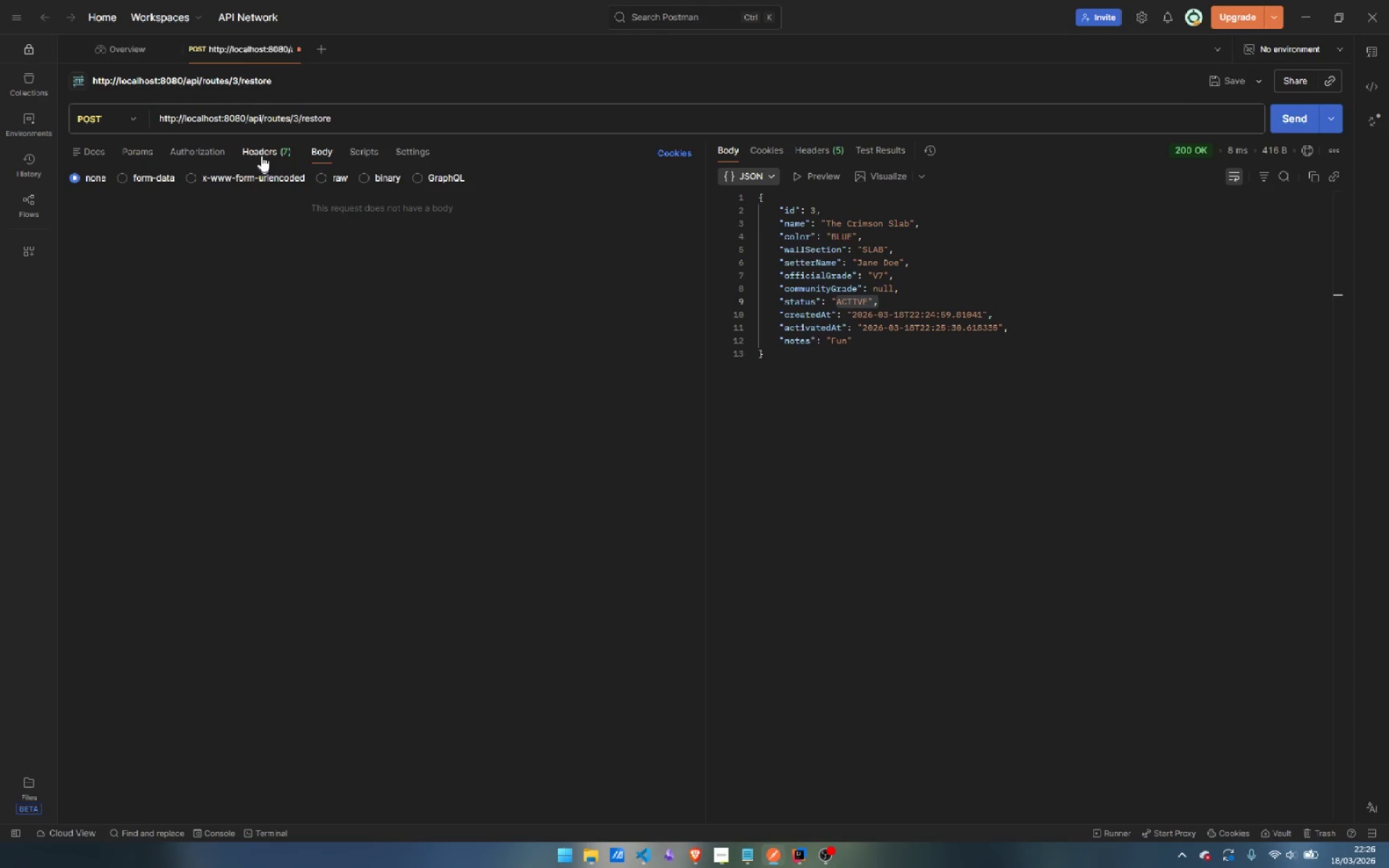 
double_click([321, 116])
 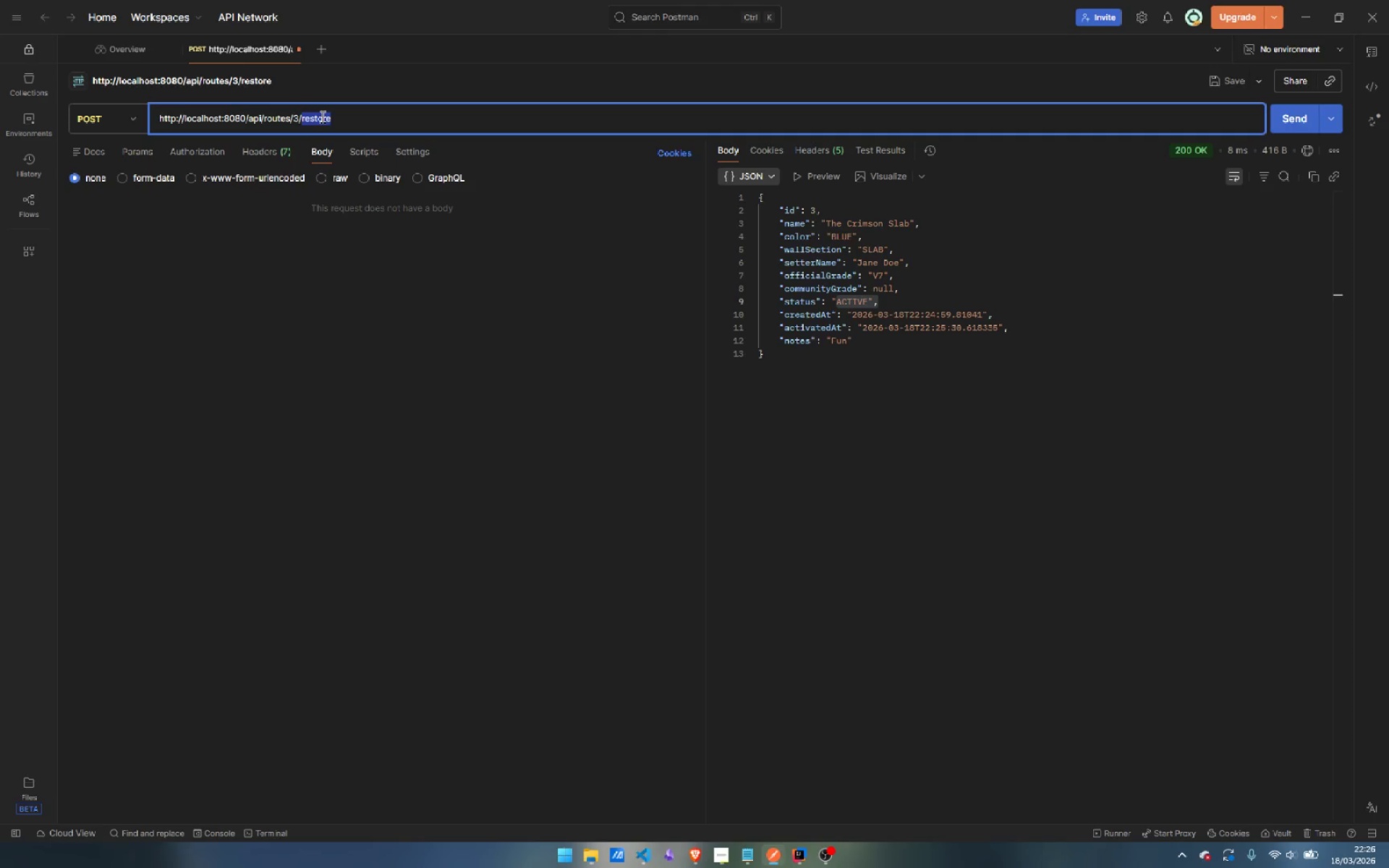 
type(retire)